 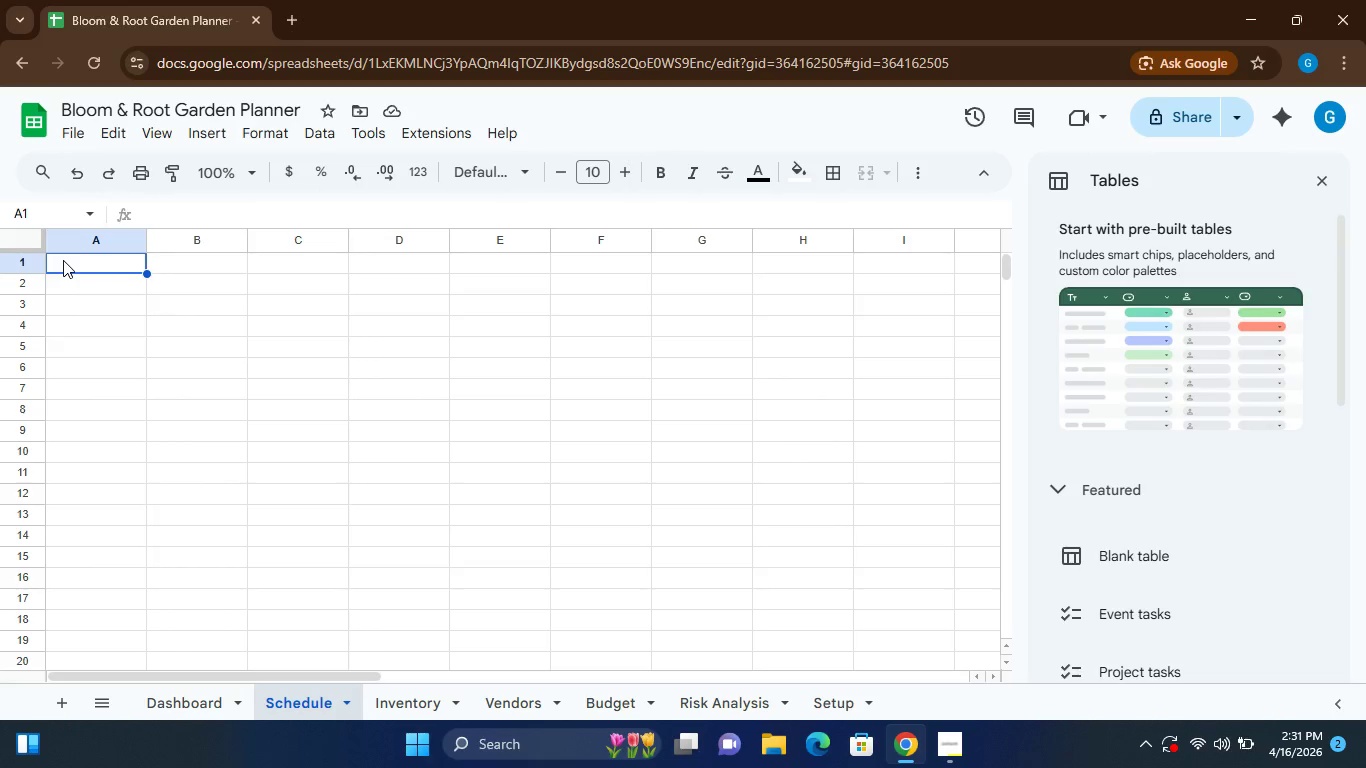 
type(Day)
key(Backspace)
key(Backspace)
key(Backspace)
type(dAY)
 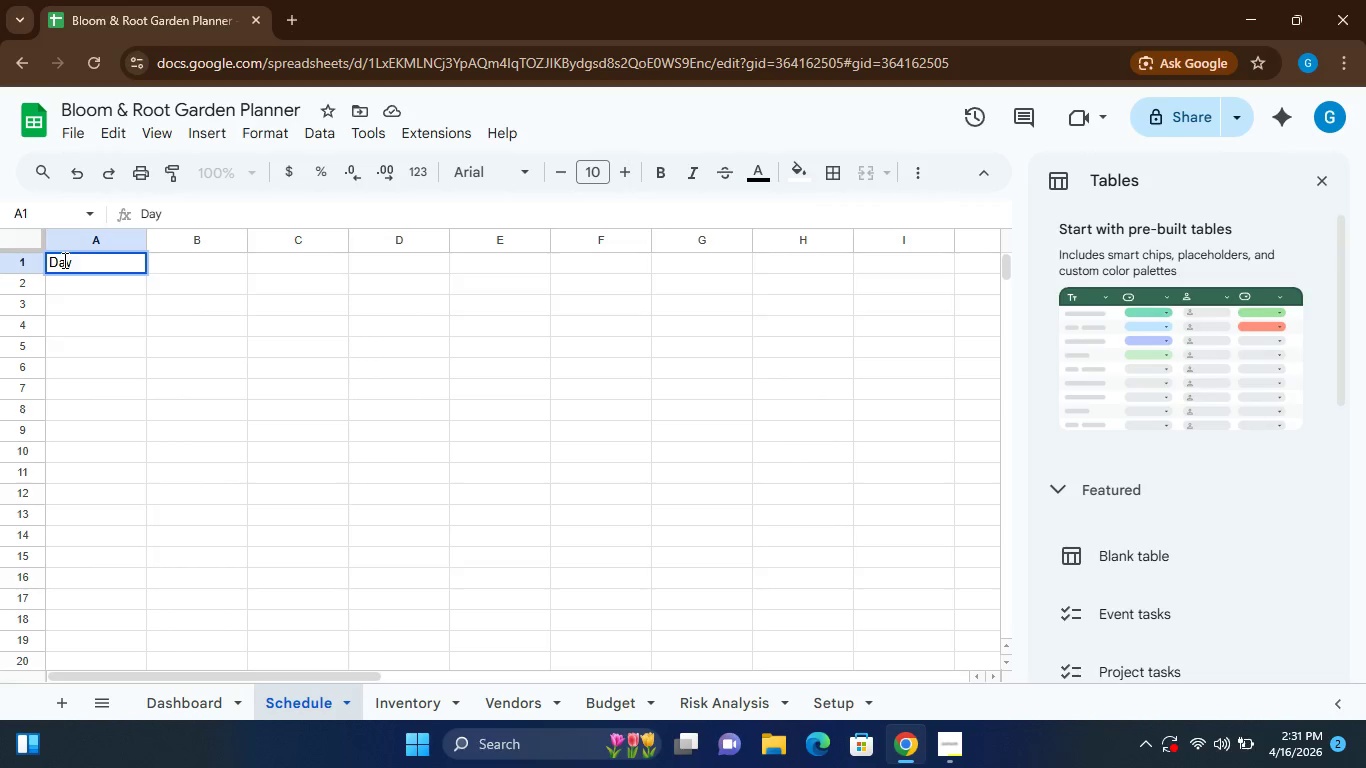 
key(ArrowRight)
 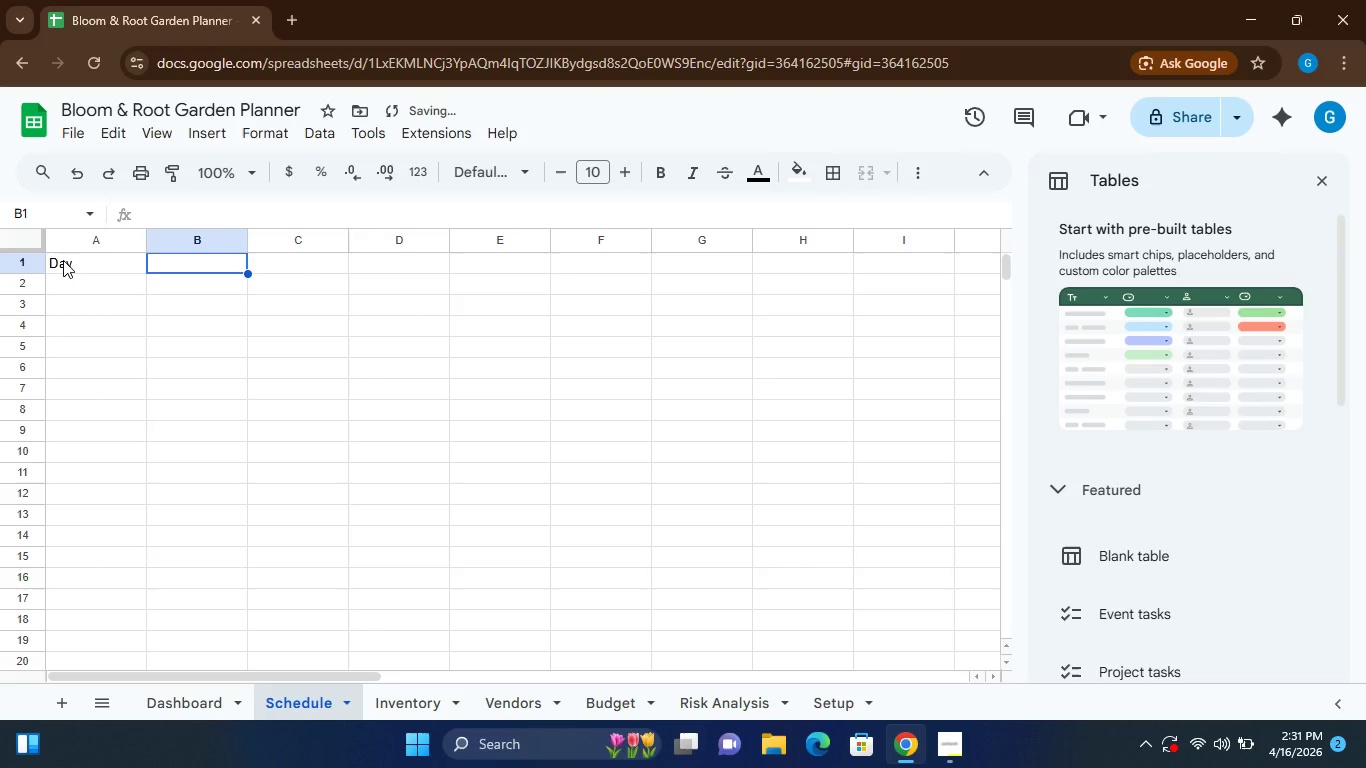 
hold_key(key=ShiftLeft, duration=0.45)
 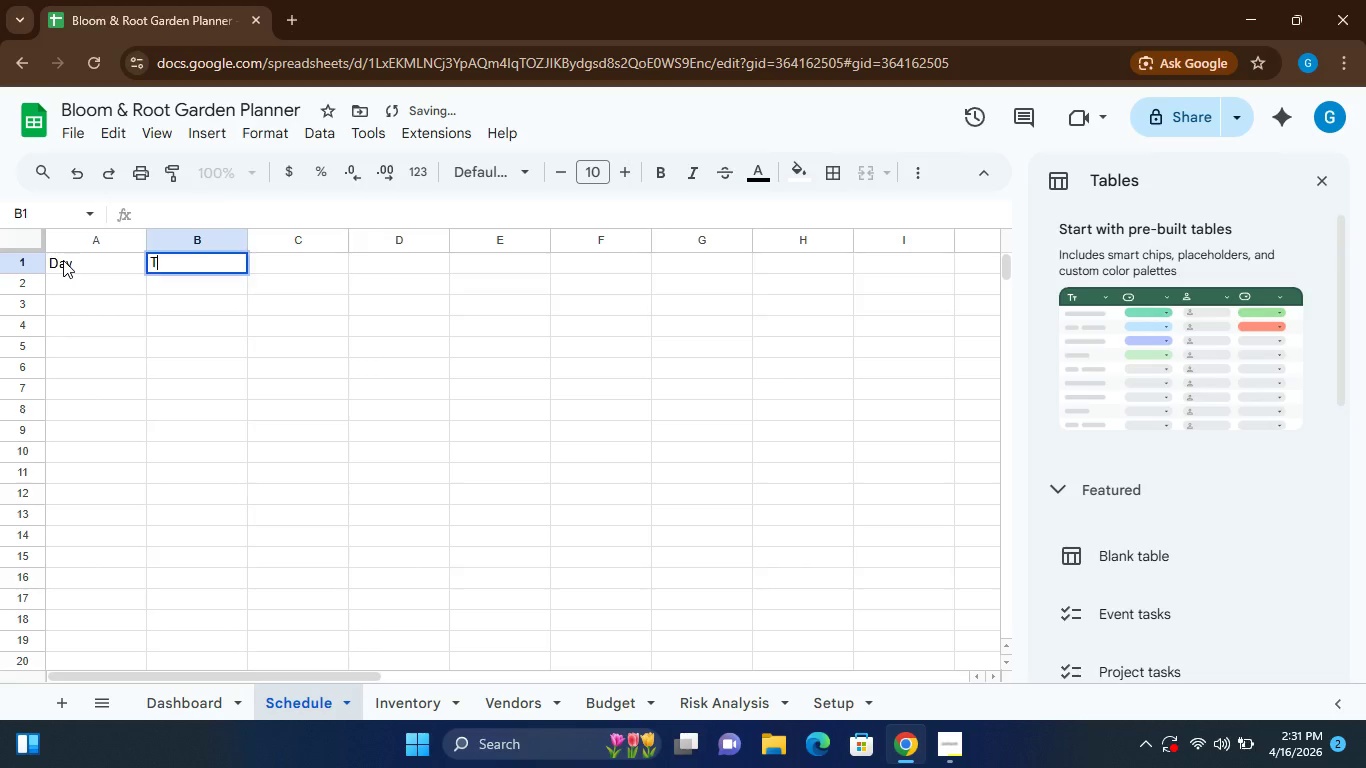 
type(tIME)
 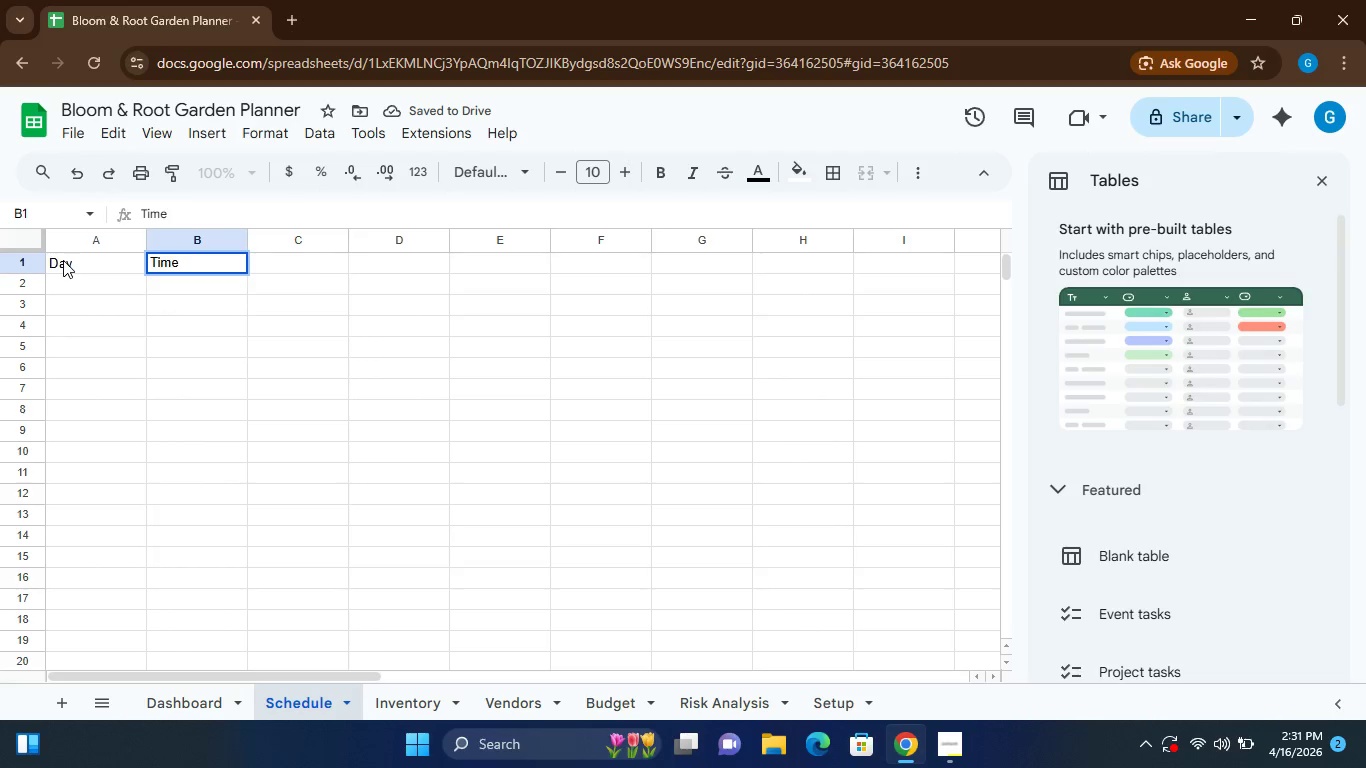 
key(ArrowRight)
 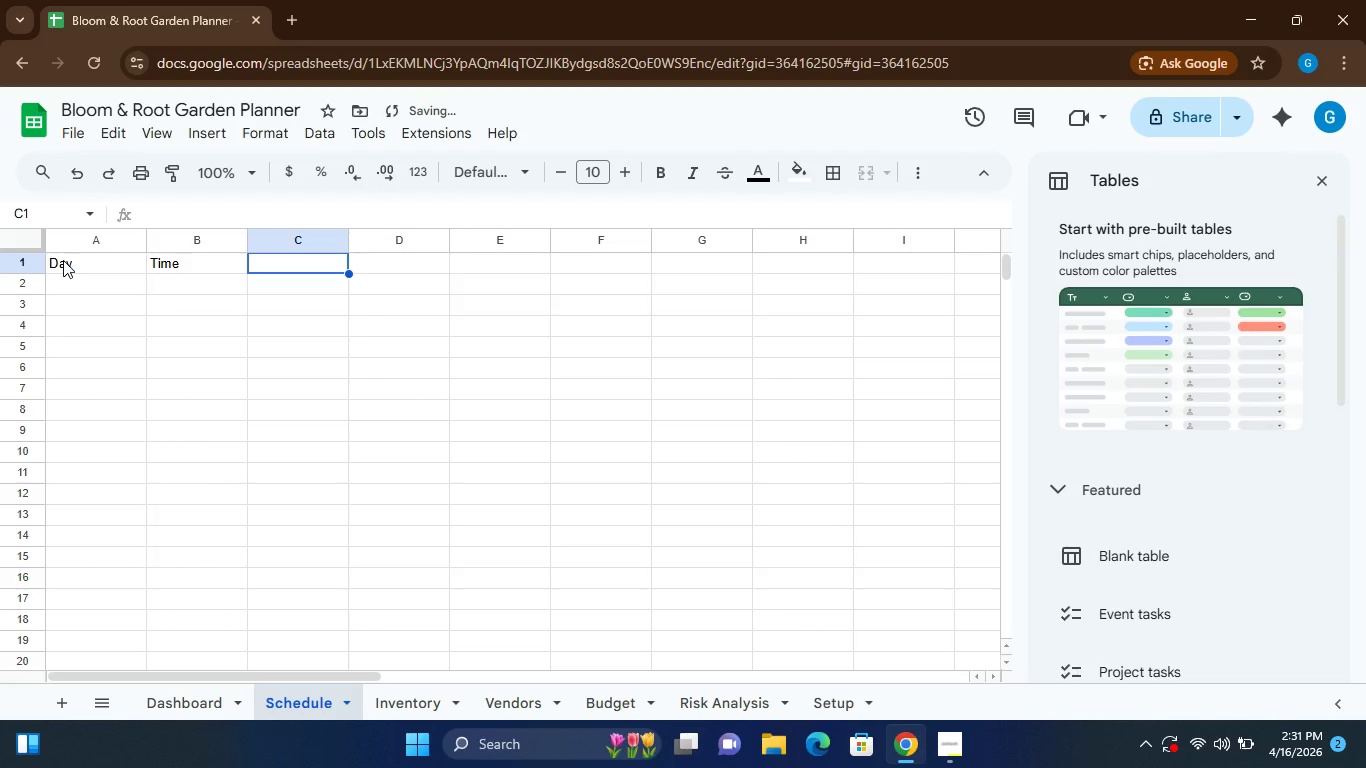 
type(zONE)
 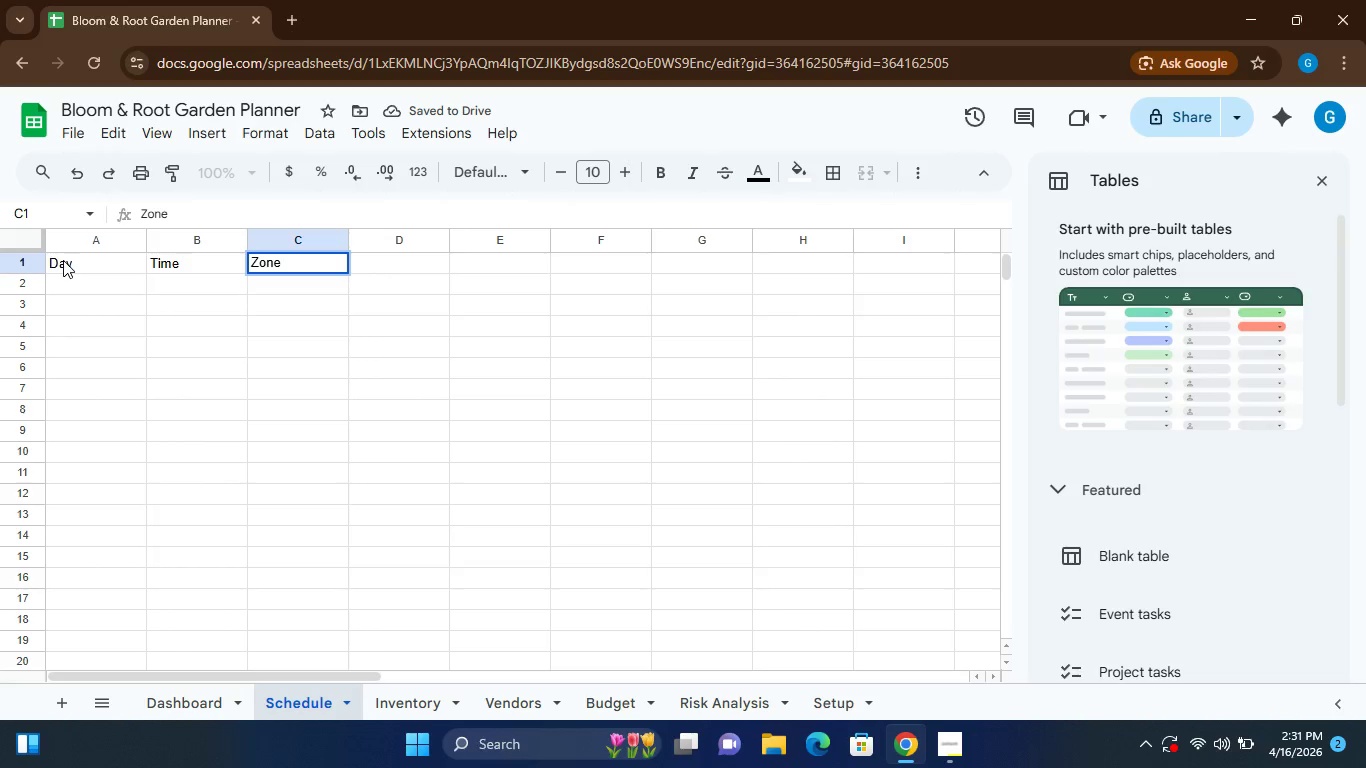 
key(ArrowRight)
 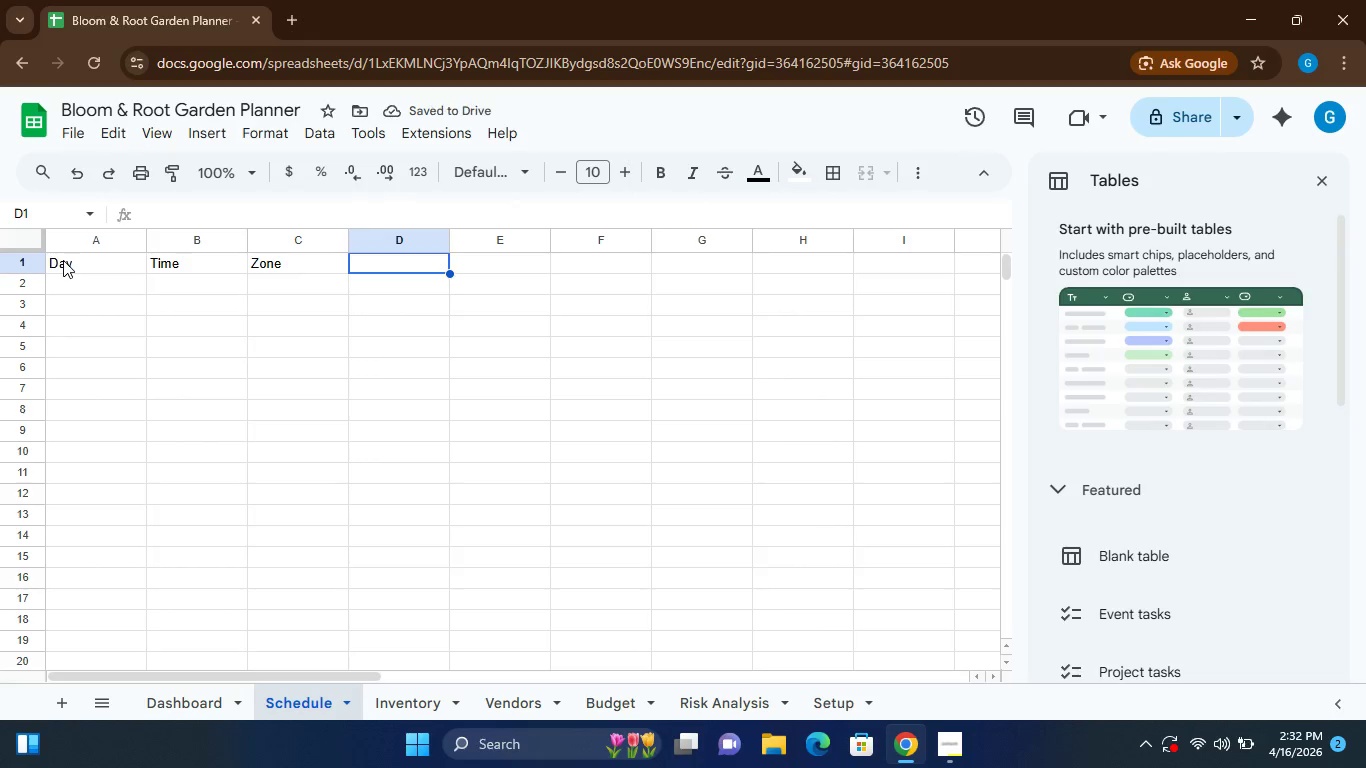 
hold_key(key=ShiftLeft, duration=0.39)
 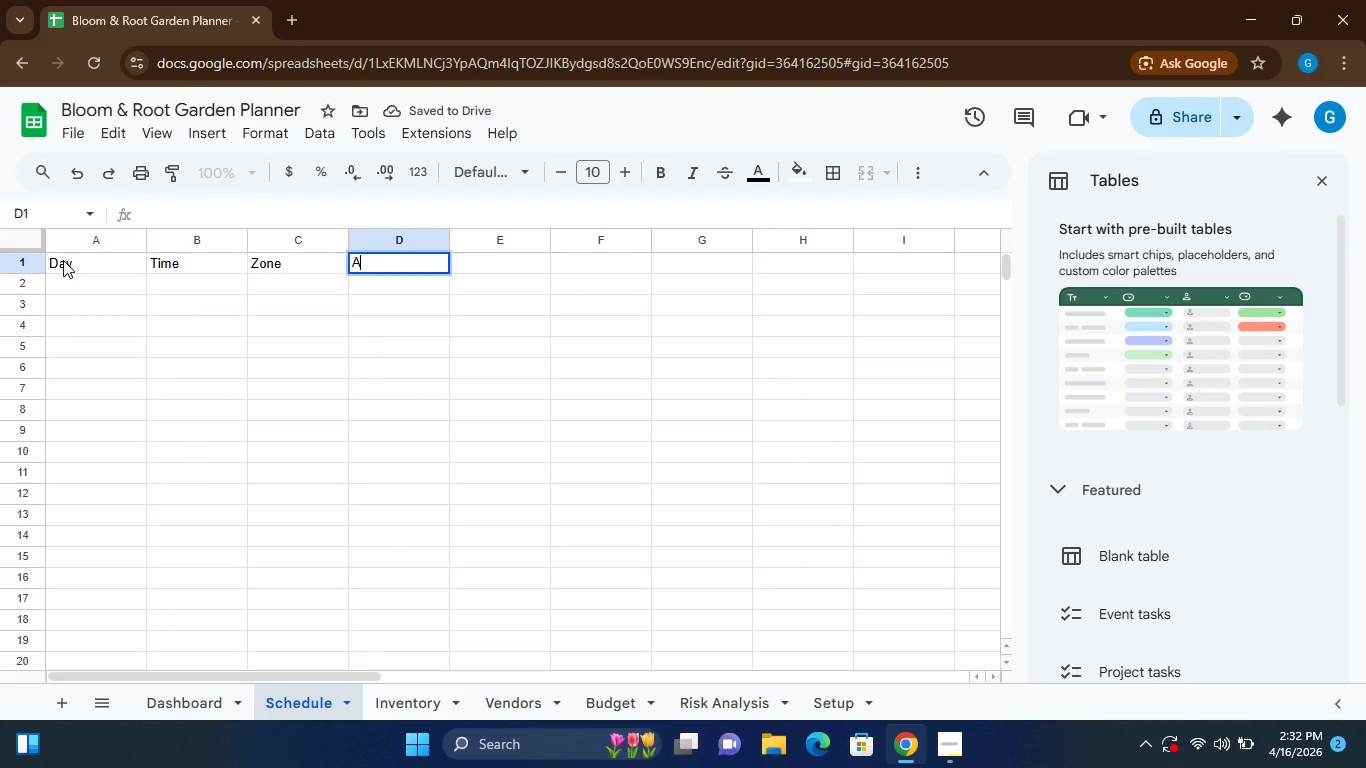 
type(aGE gROUP)
 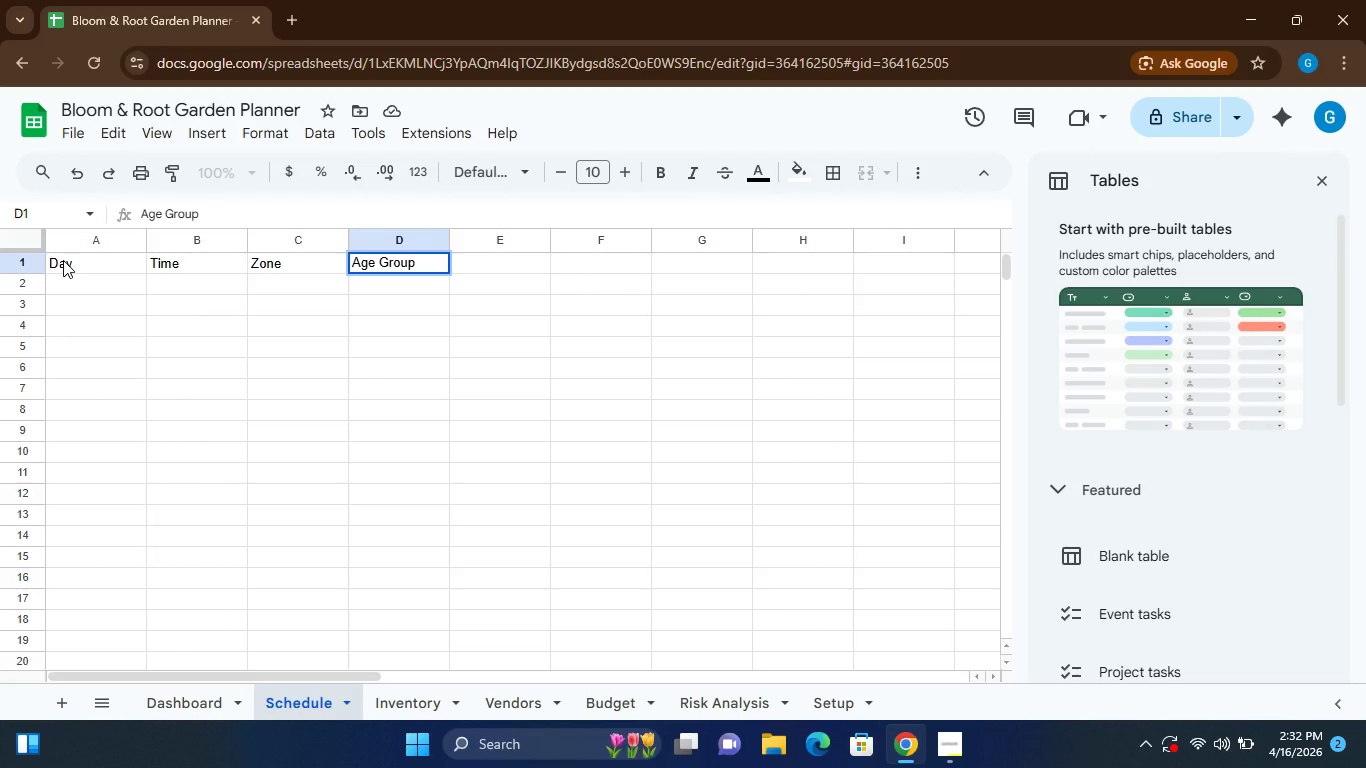 
key(ArrowRight)
 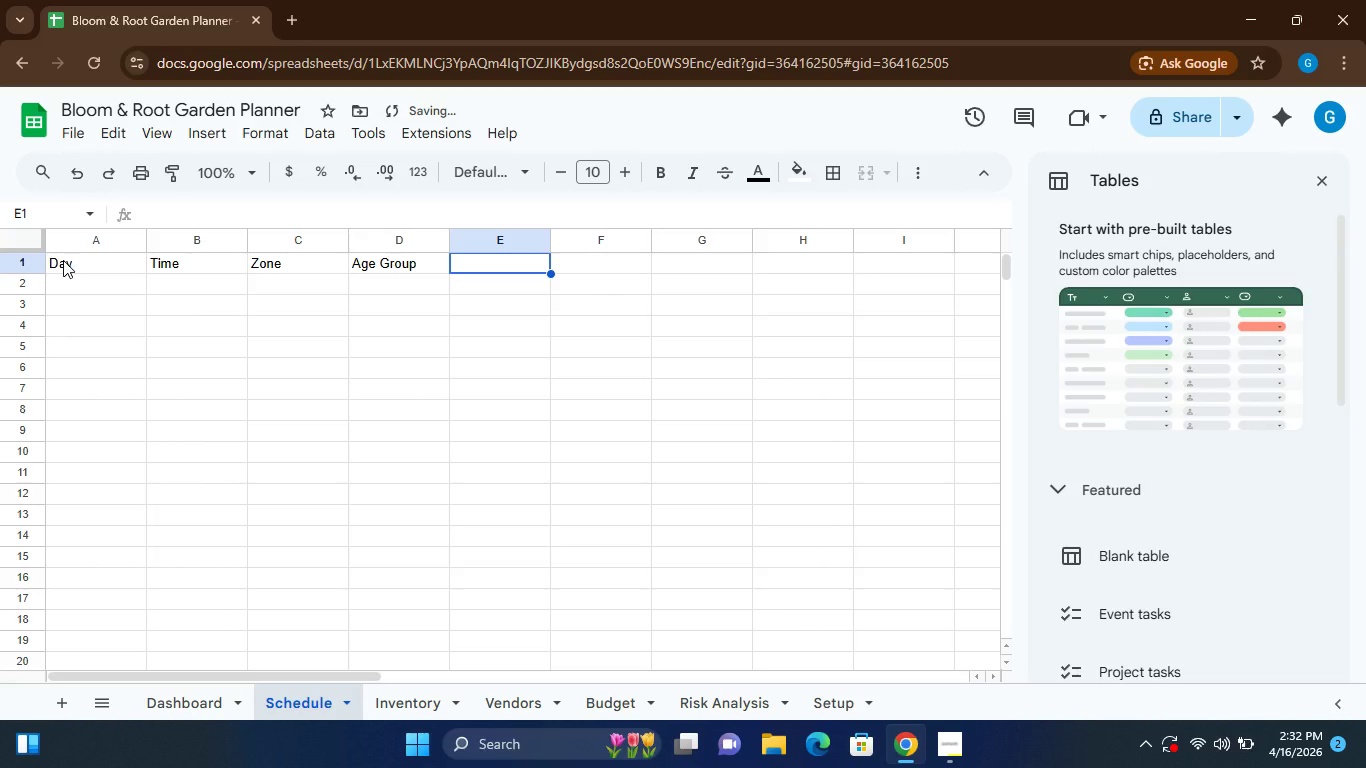 
type(st)
key(Backspace)
type(TUDENTS)
 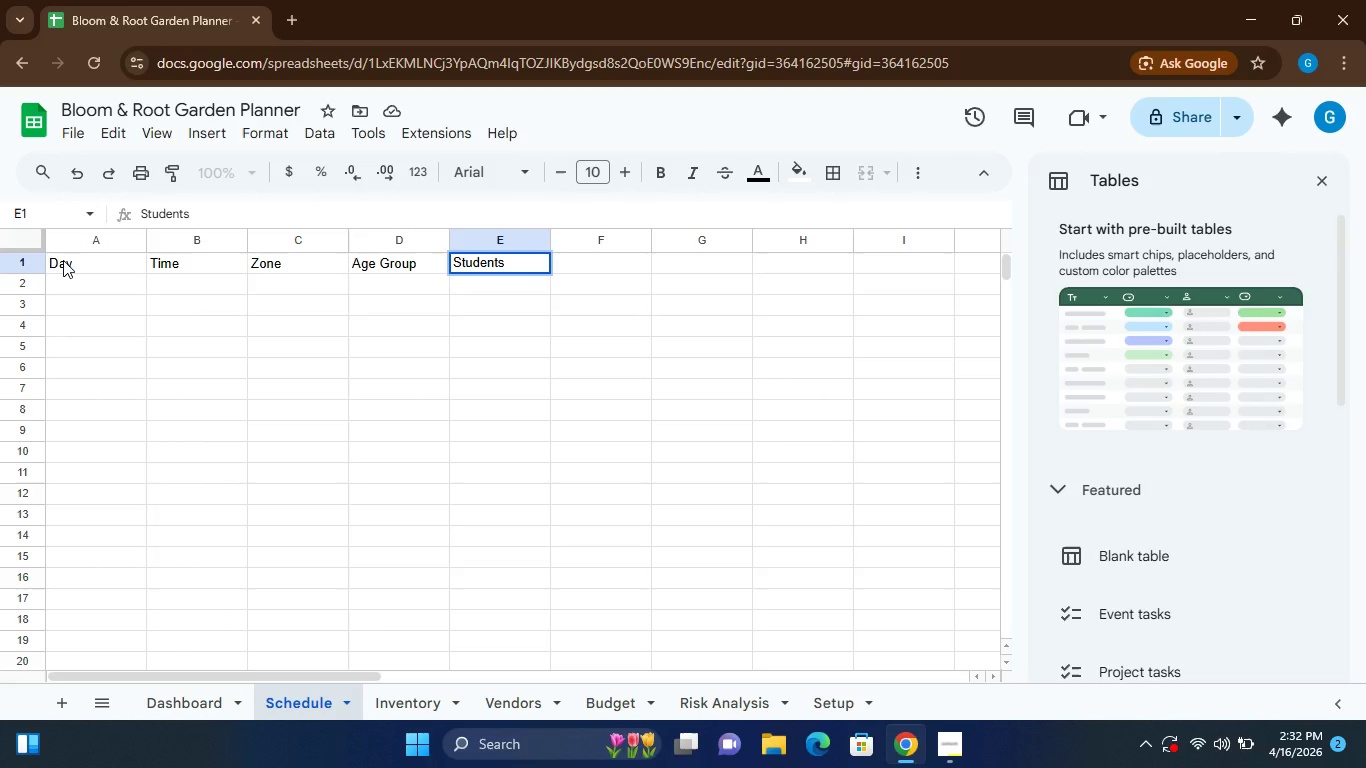 
key(ArrowRight)
 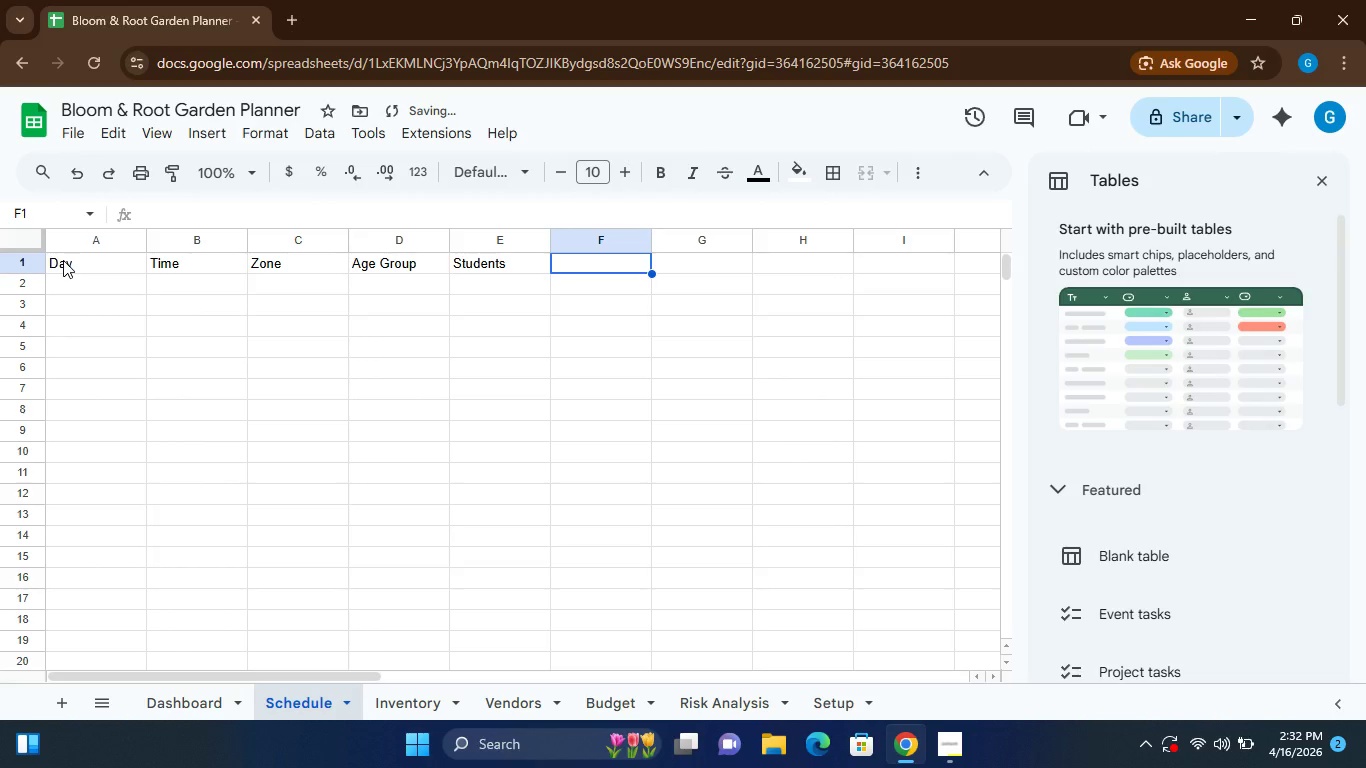 
type(sTAFF aSSIGNED)
 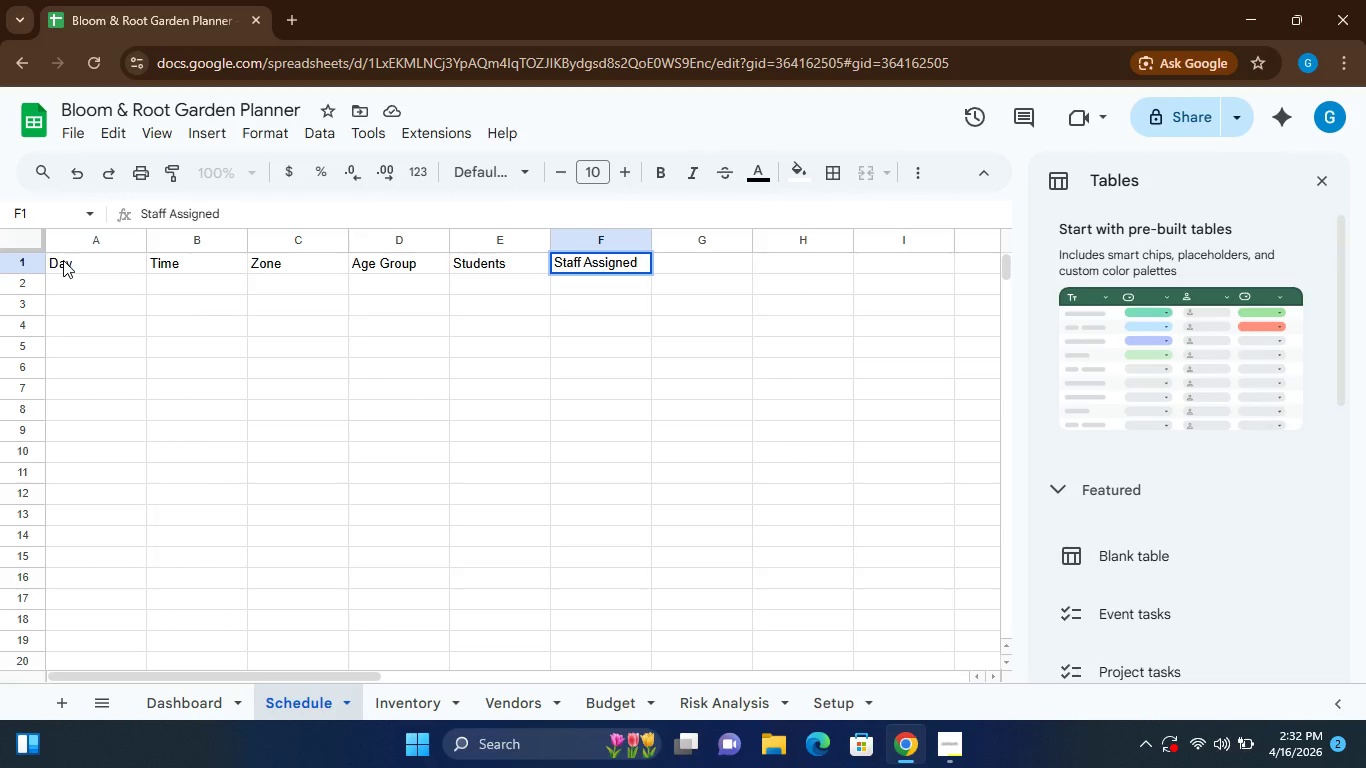 
key(ArrowRight)
 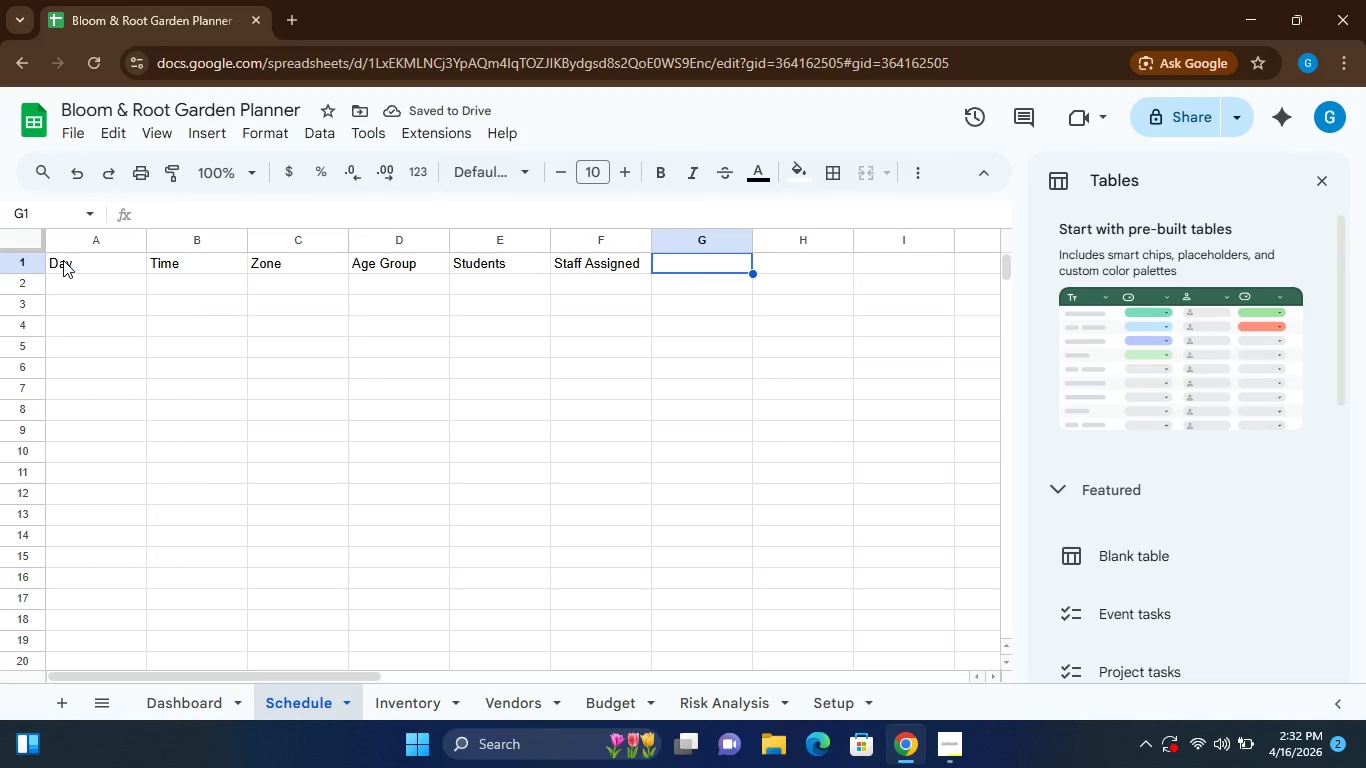 
type(sTATUS)
 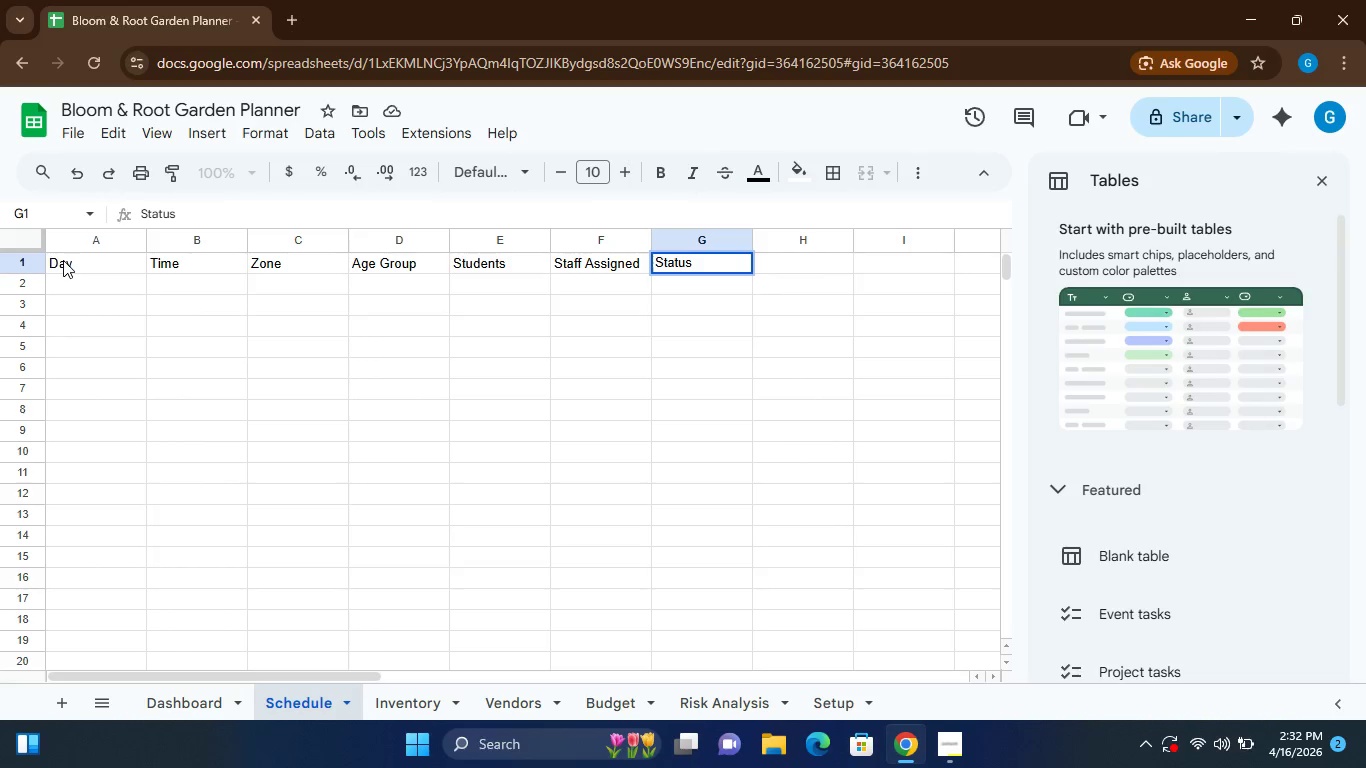 
wait(7.58)
 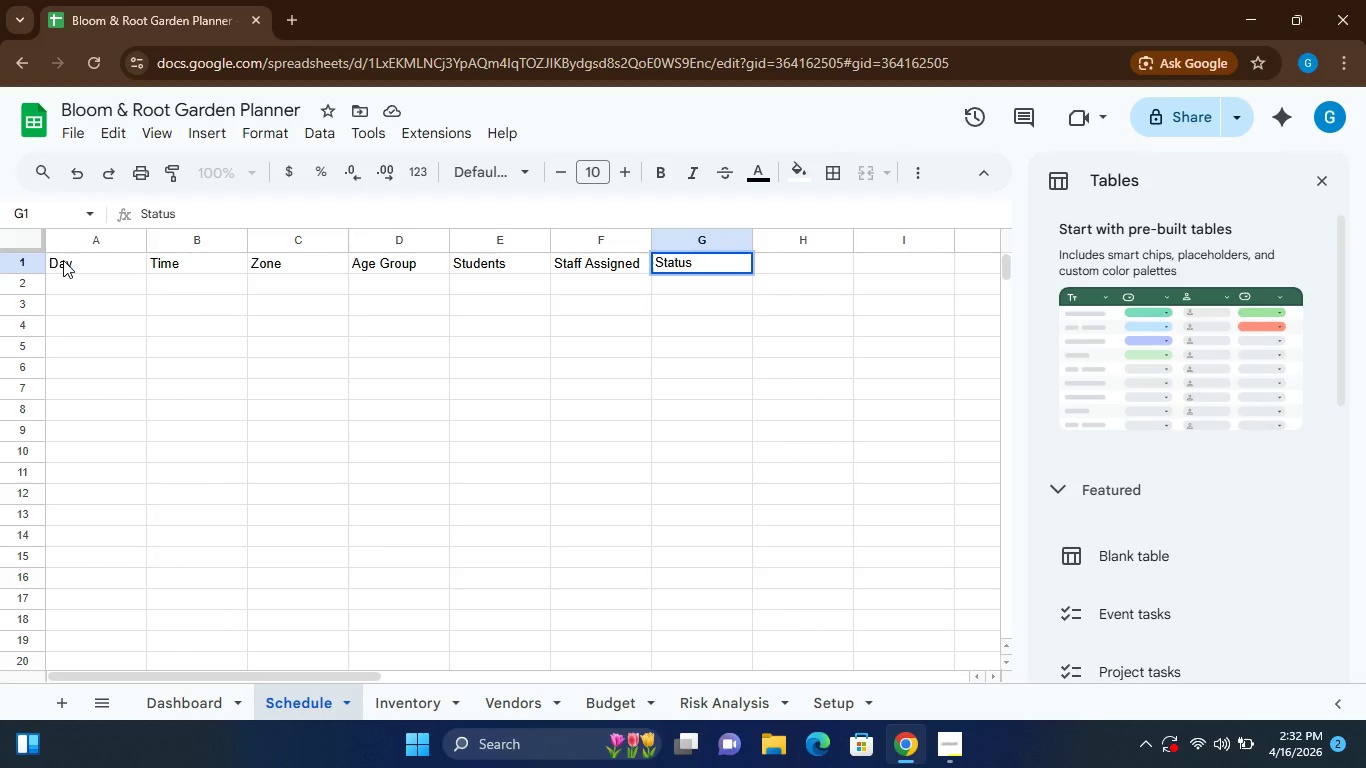 
left_click([89, 278])
 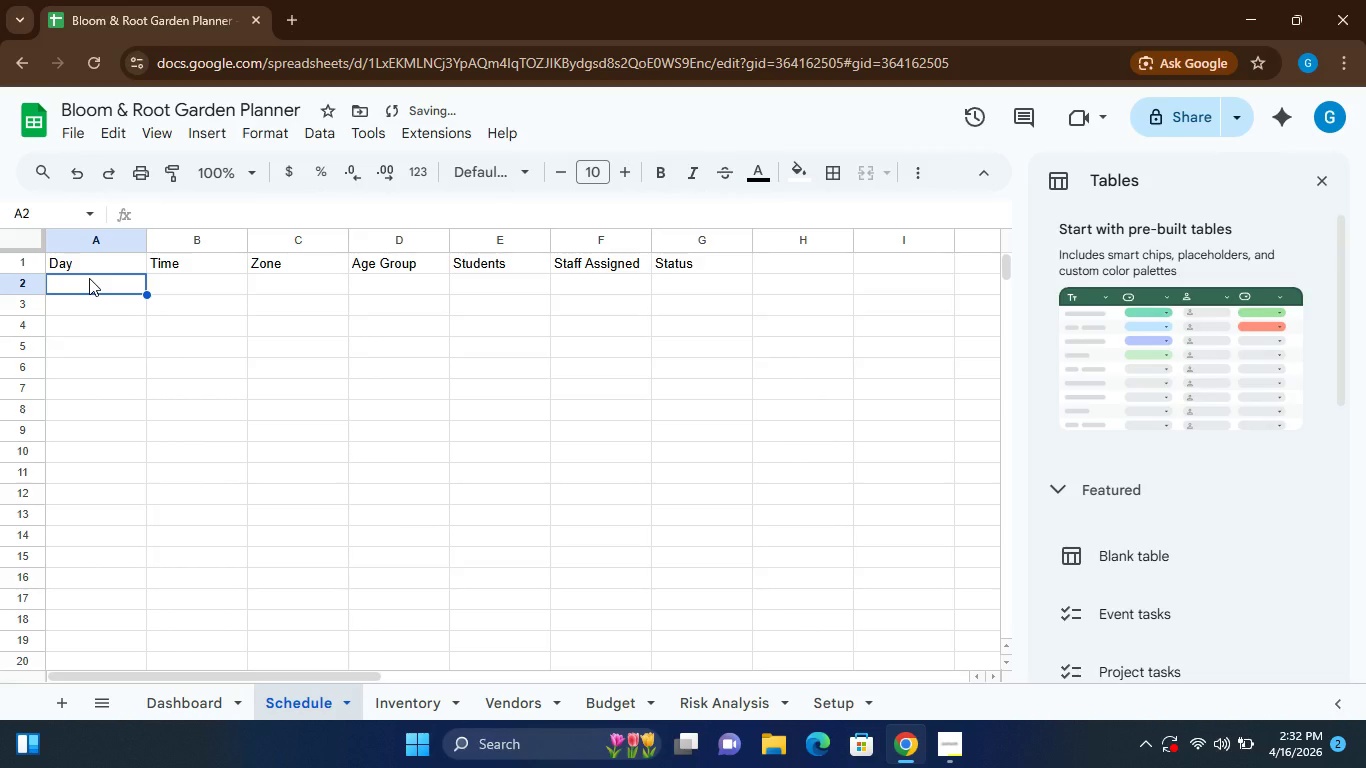 
type(mON)
 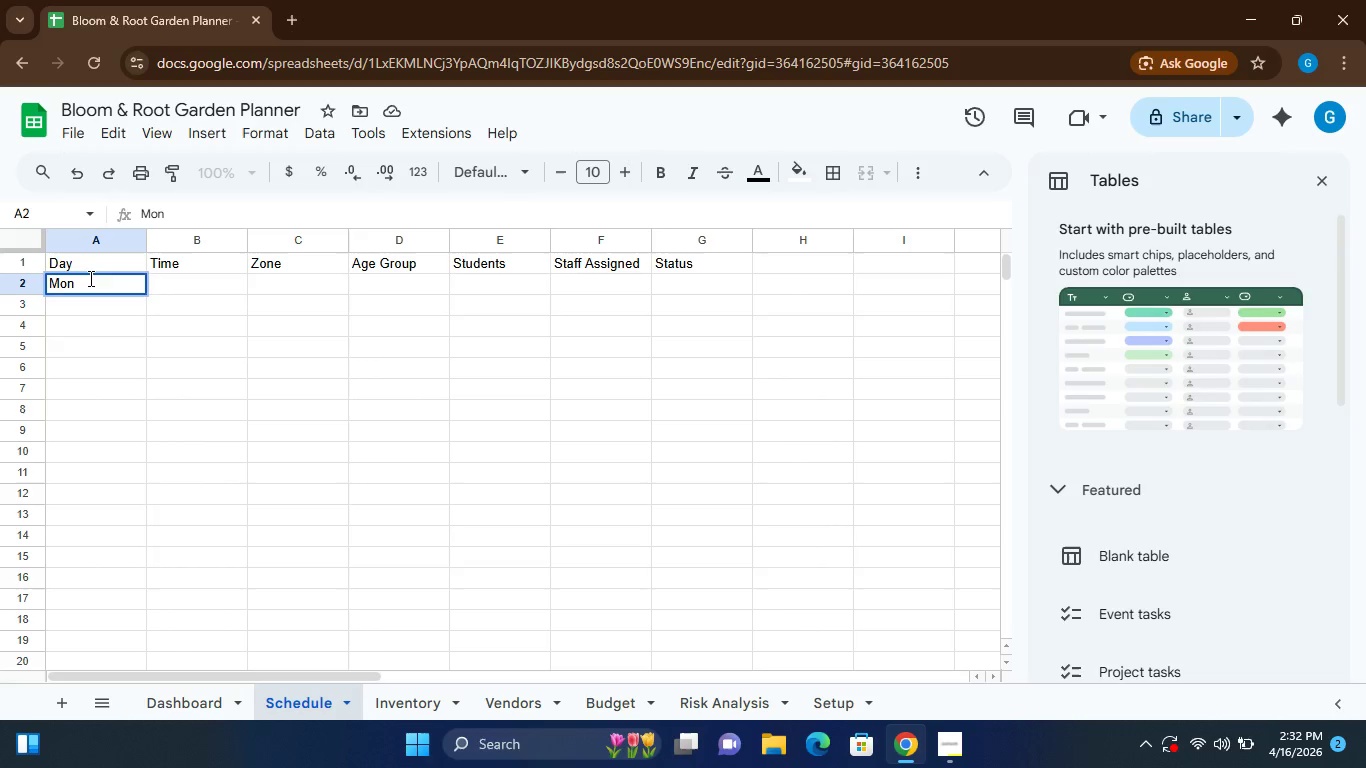 
key(ArrowRight)
 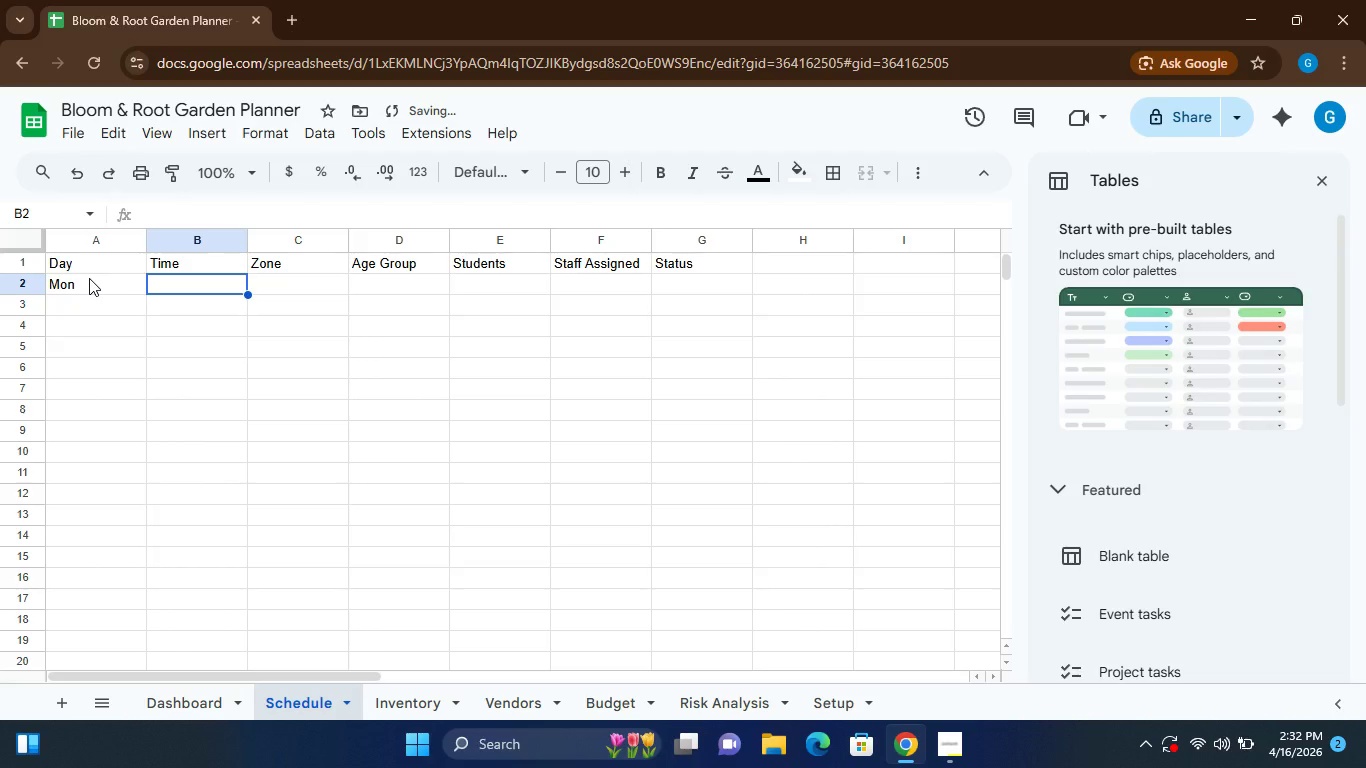 
type(9")
key(Backspace)
type(:00)
 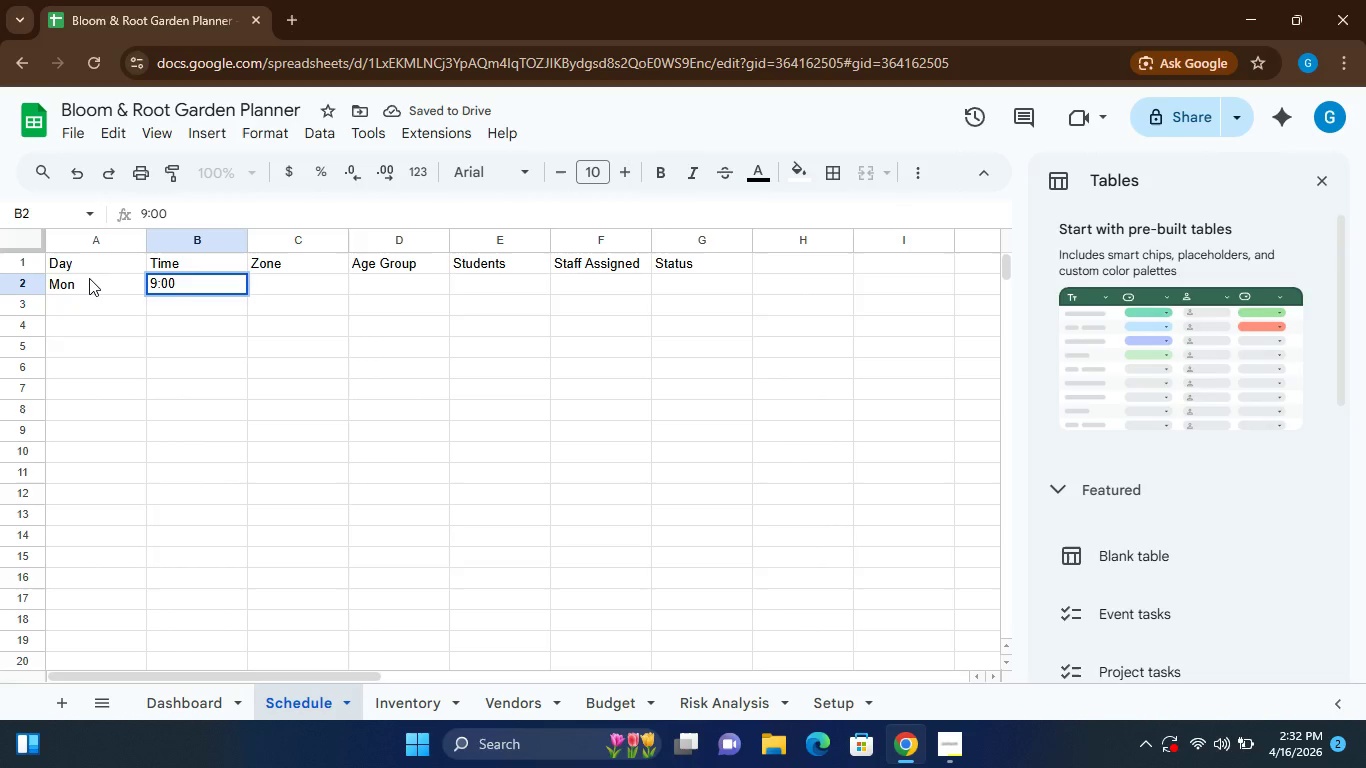 
key(ArrowRight)
 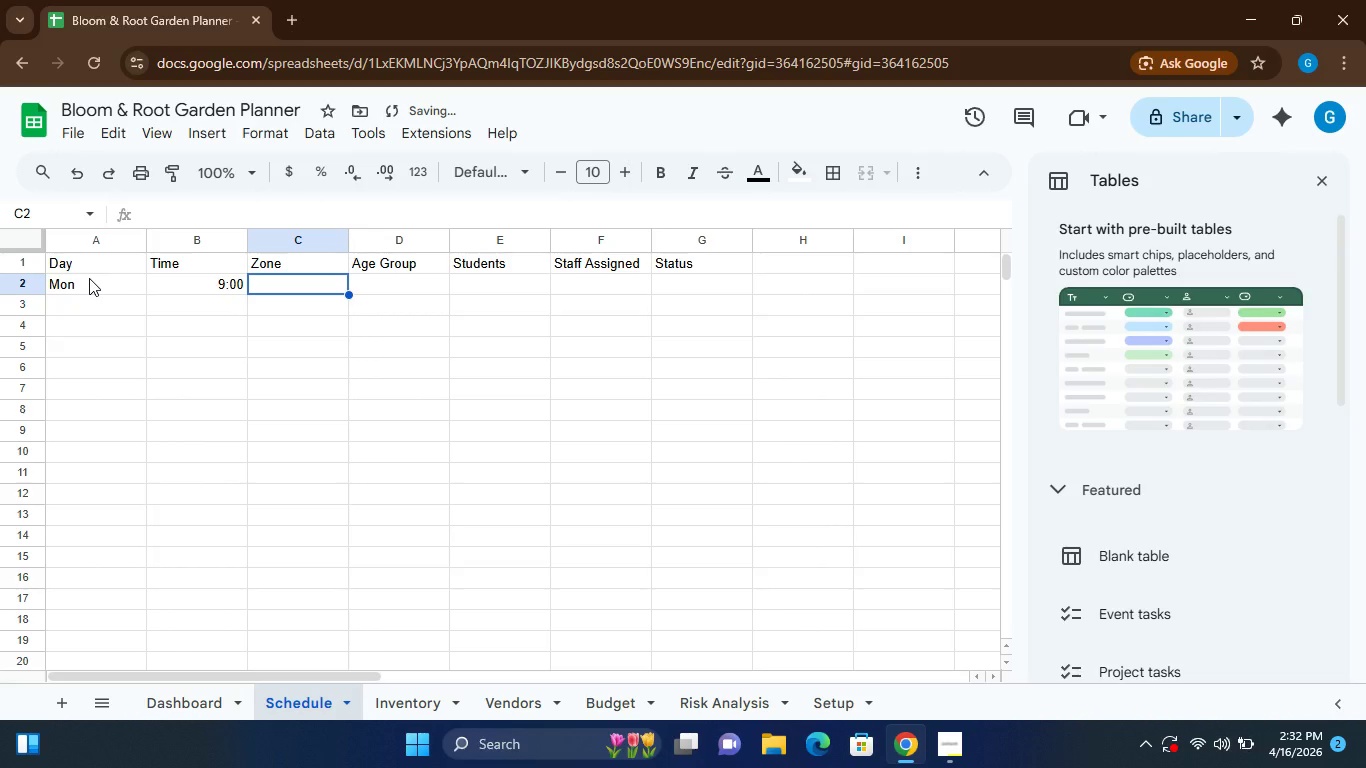 
type(Digging Pit)
 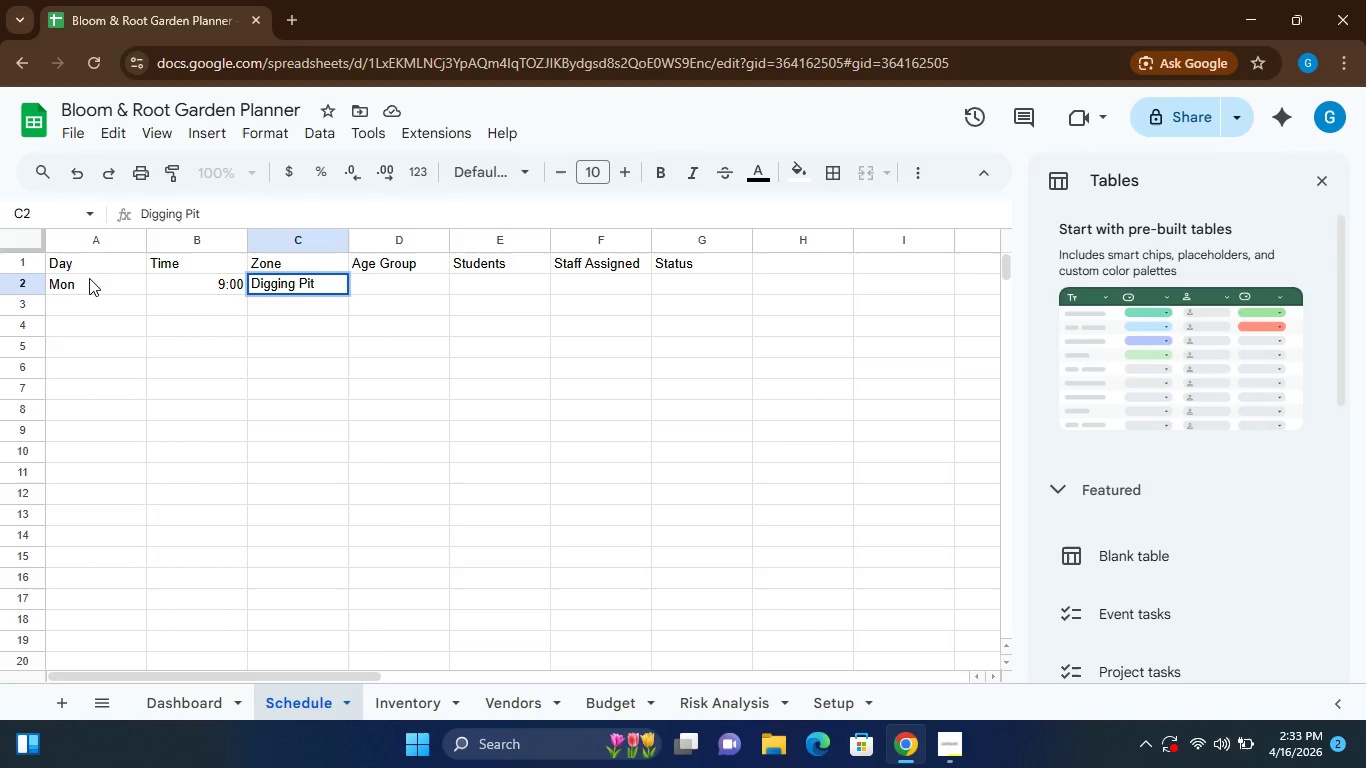 
key(ArrowRight)
 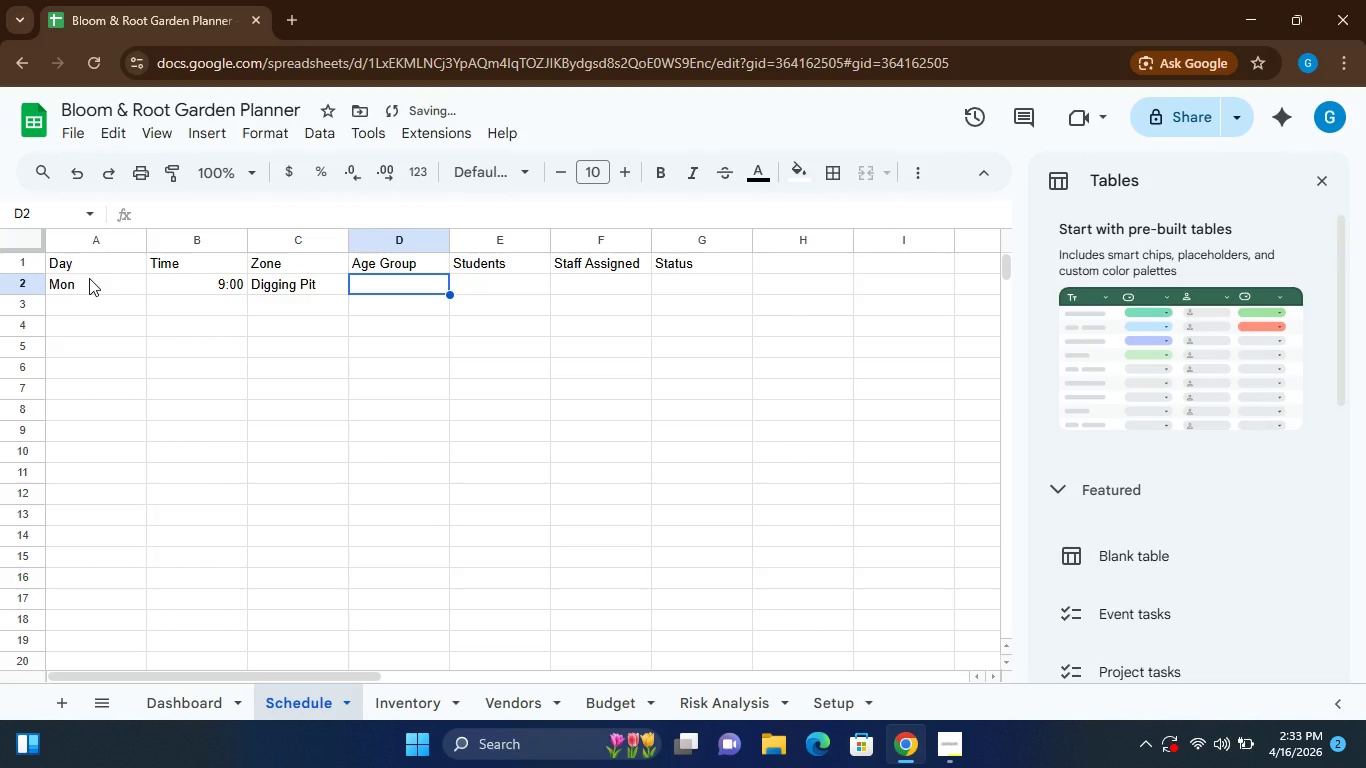 
type(Seedlings)
 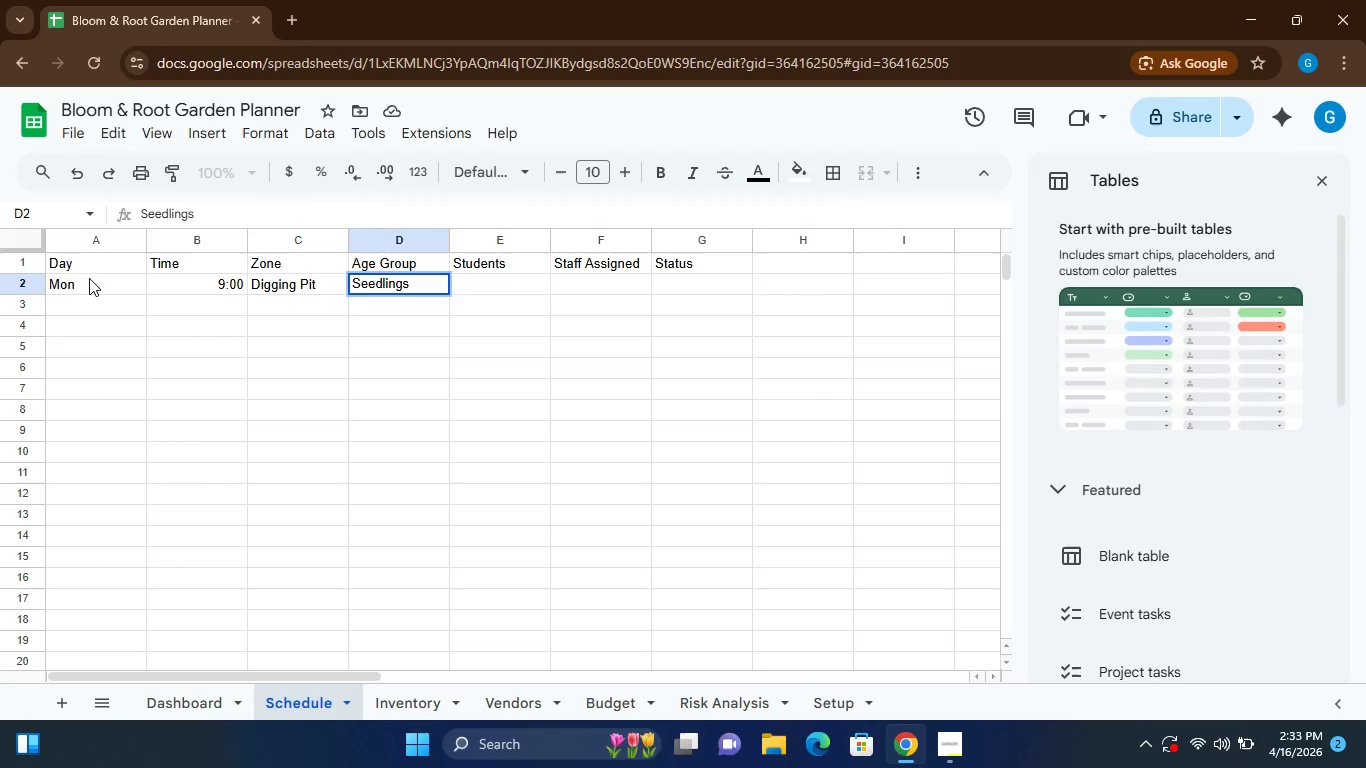 
key(ArrowRight)
 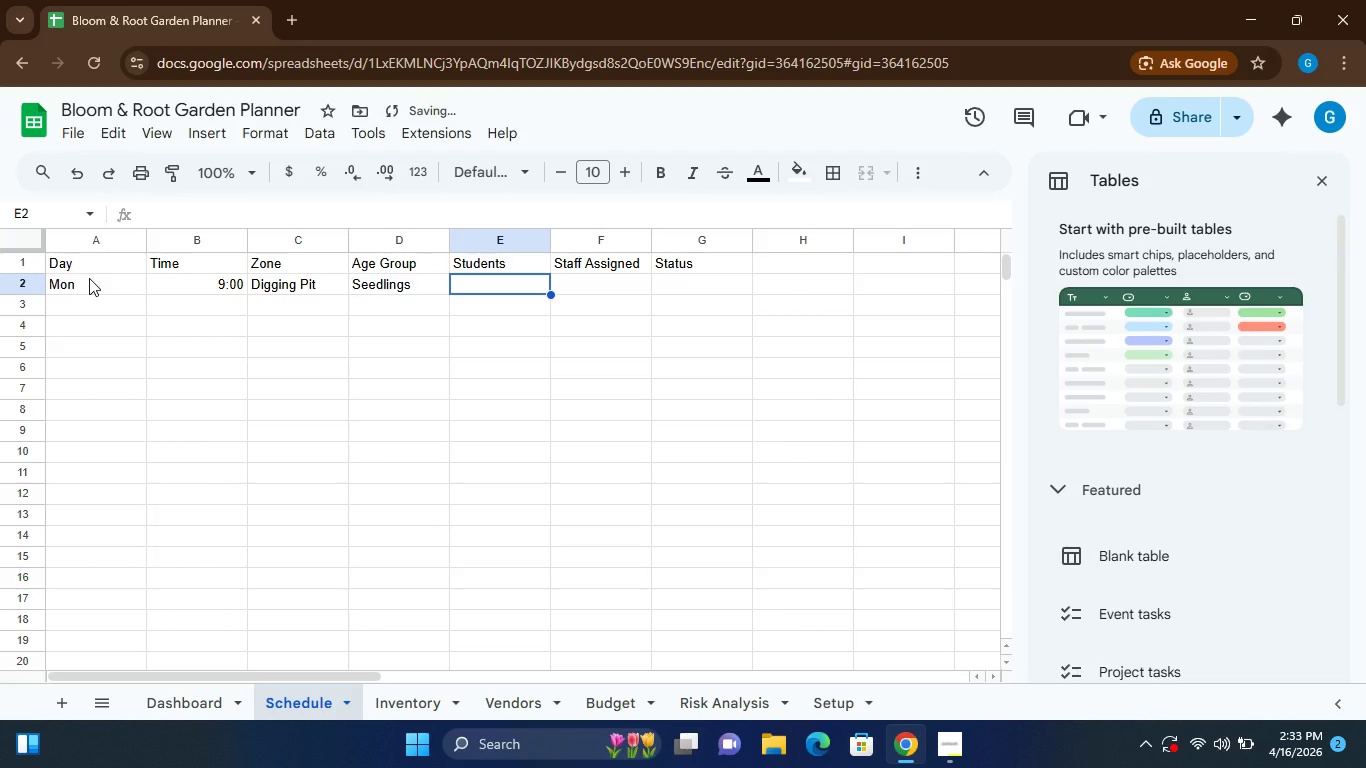 
key(8)
 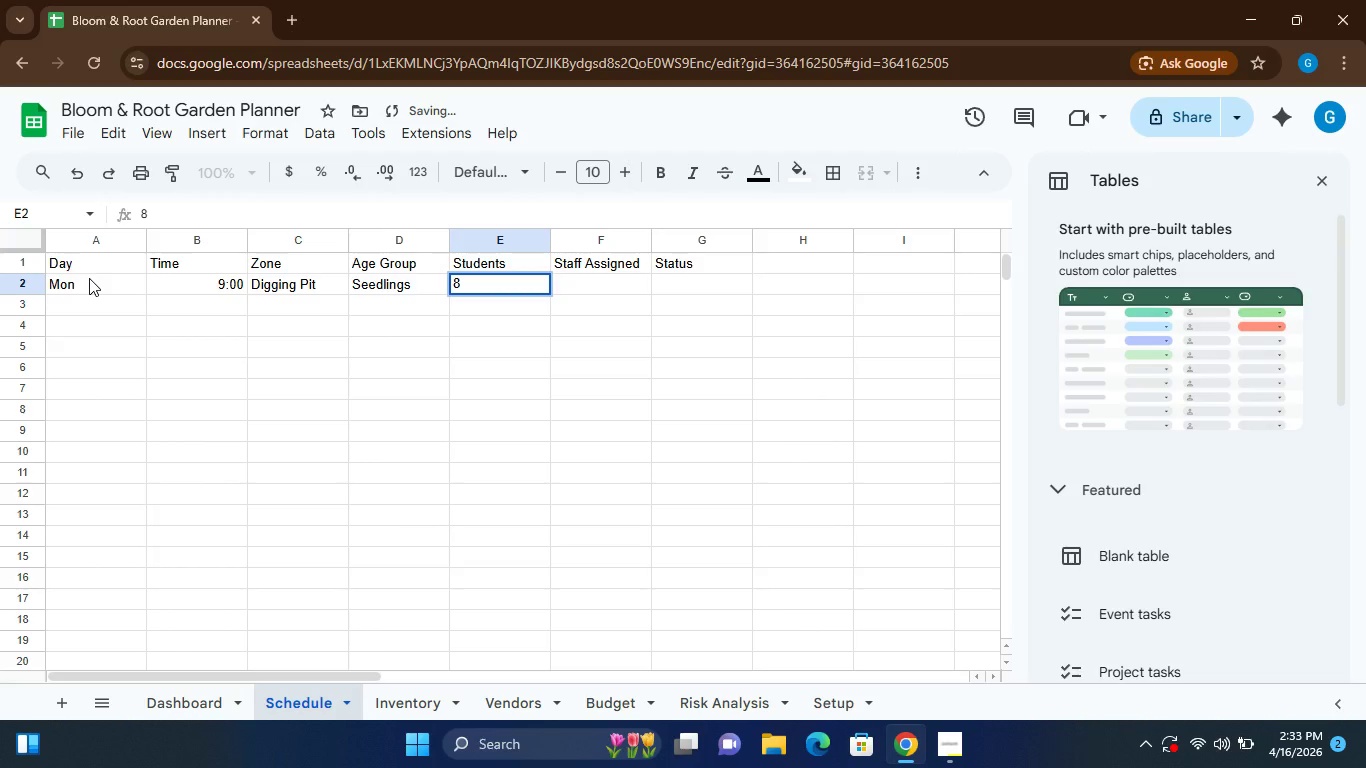 
key(ArrowRight)
 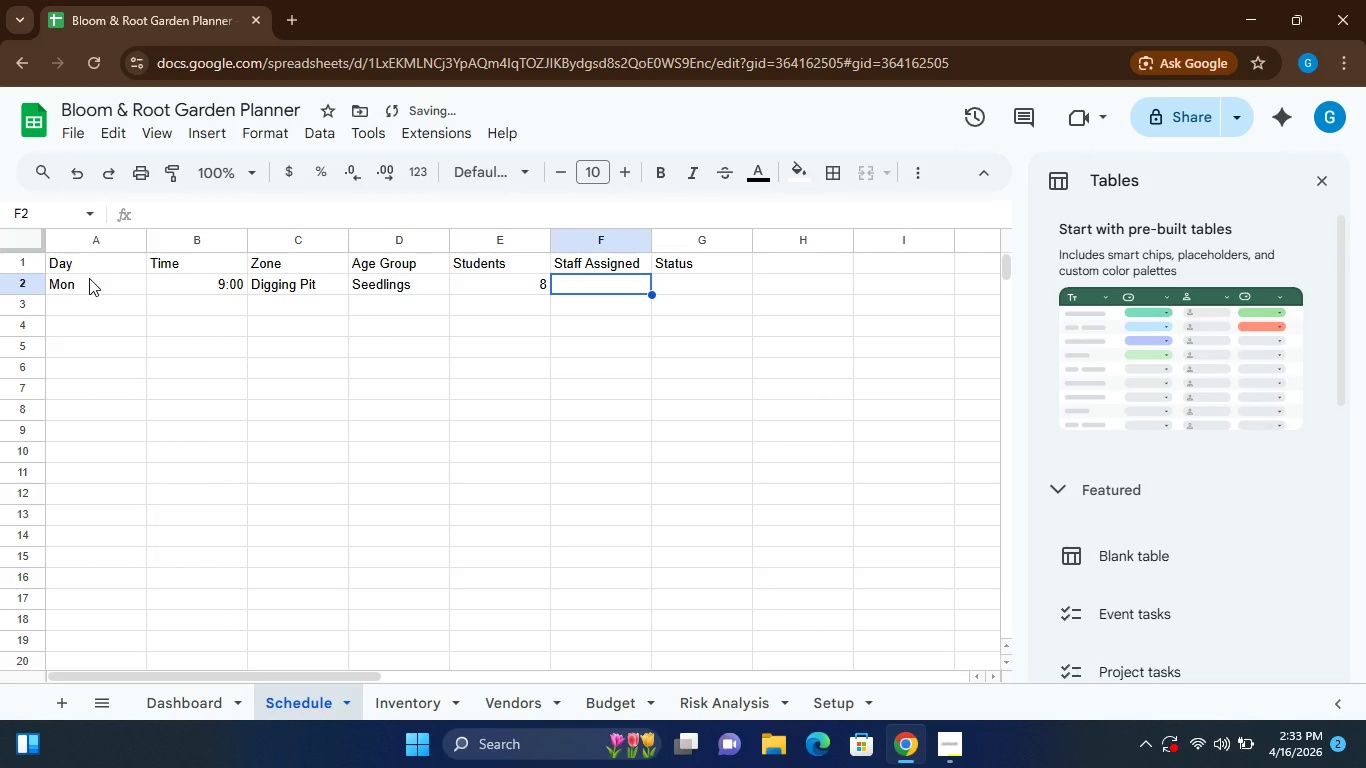 
key(2)
 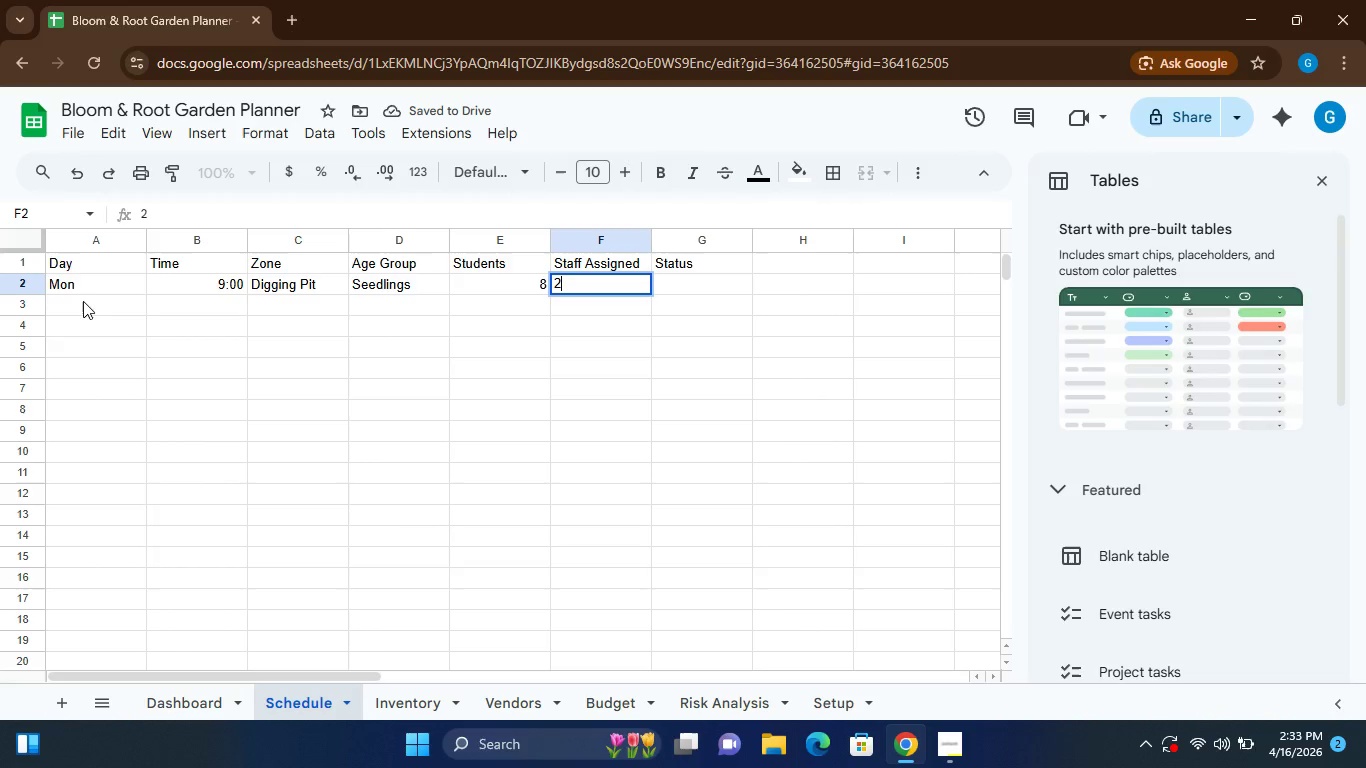 
left_click([83, 302])
 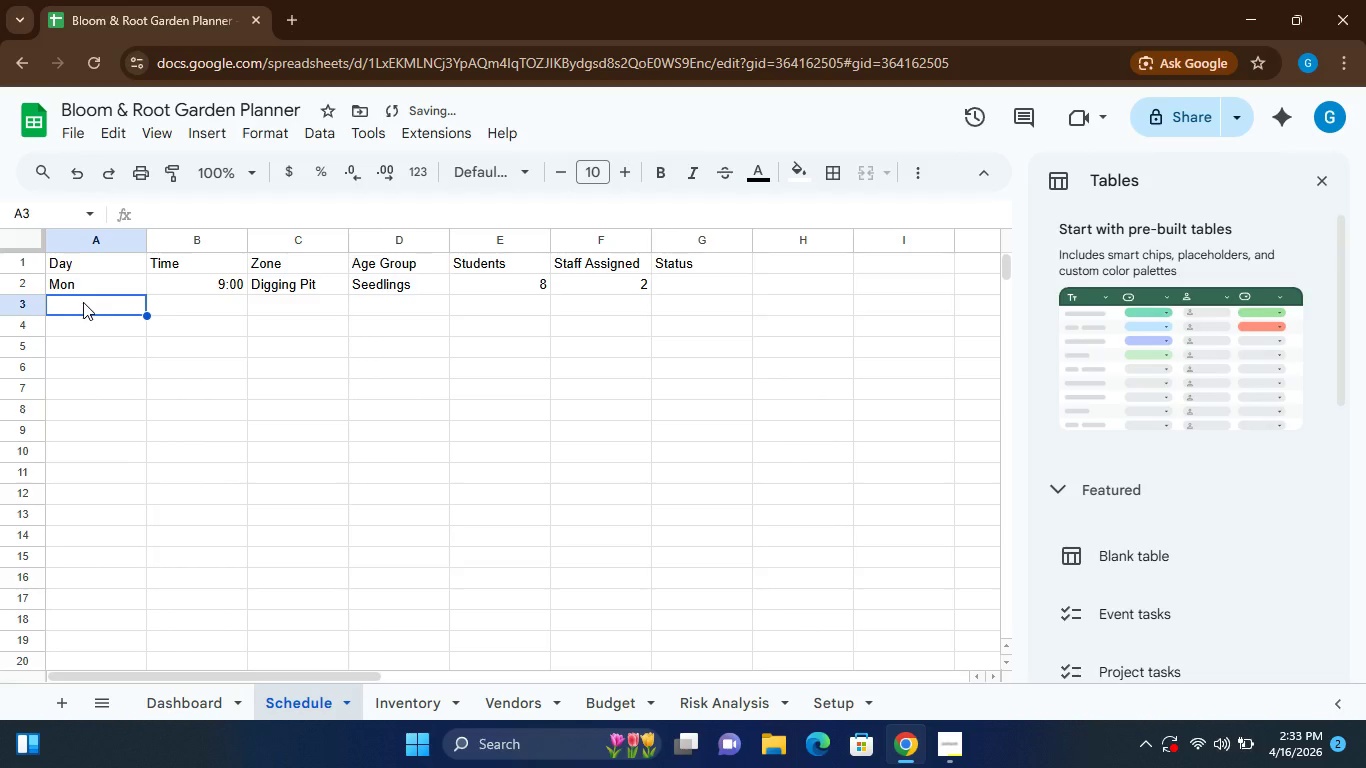 
type(Mon)
 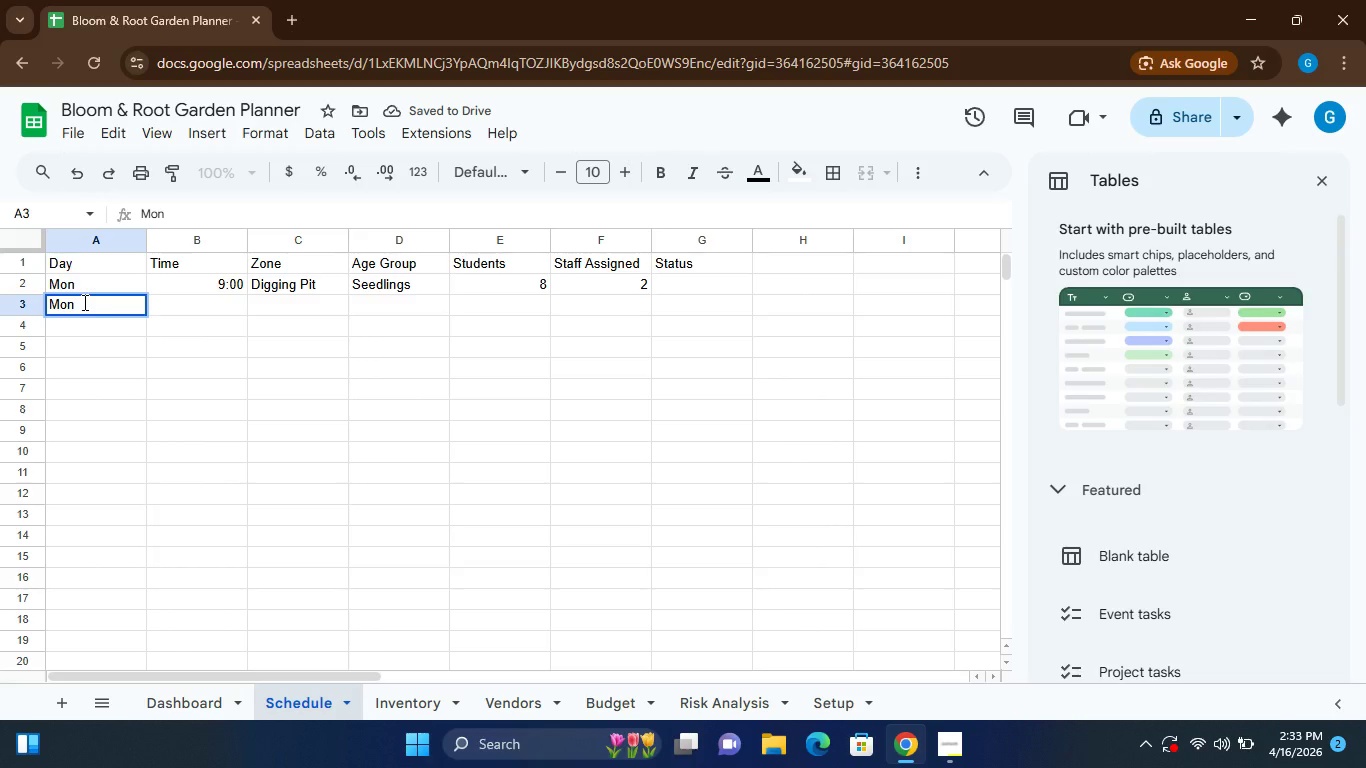 
key(ArrowRight)
 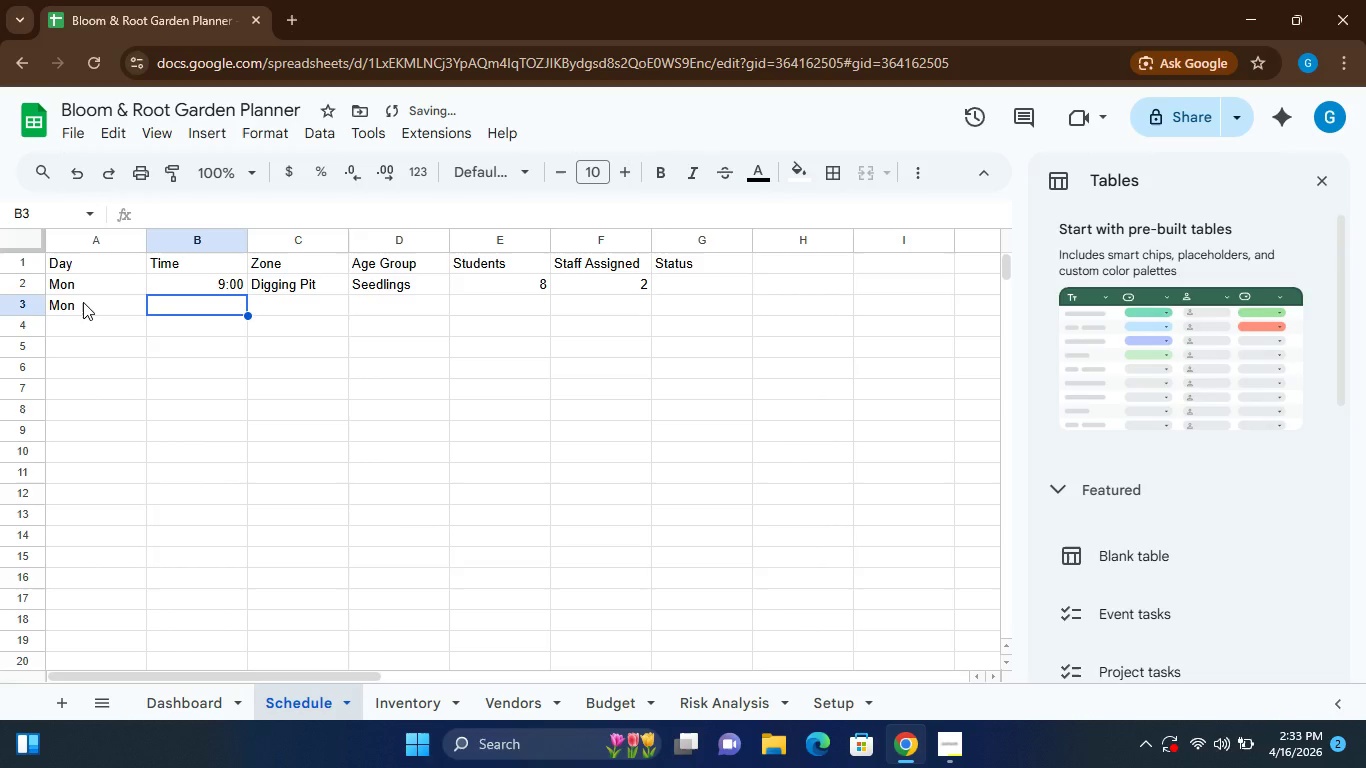 
type(9:00)
 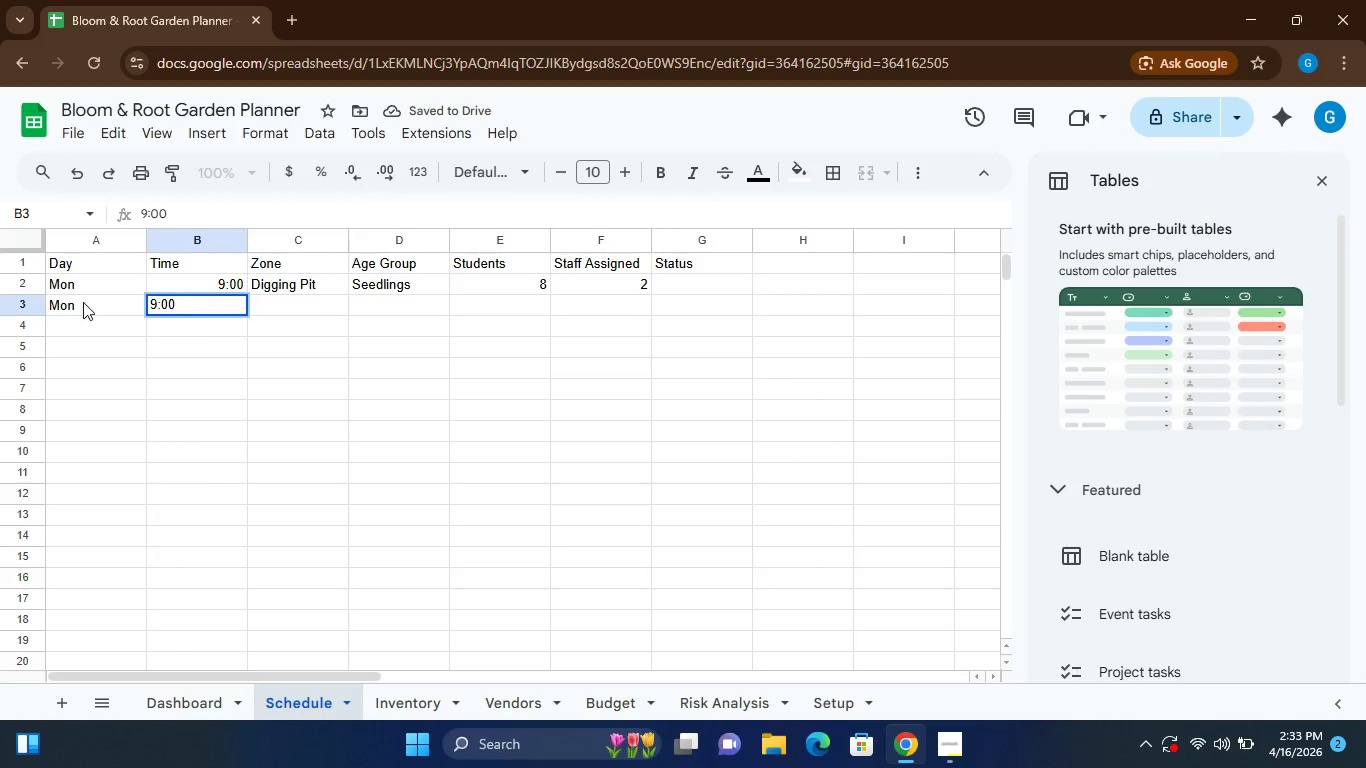 
key(ArrowRight)
 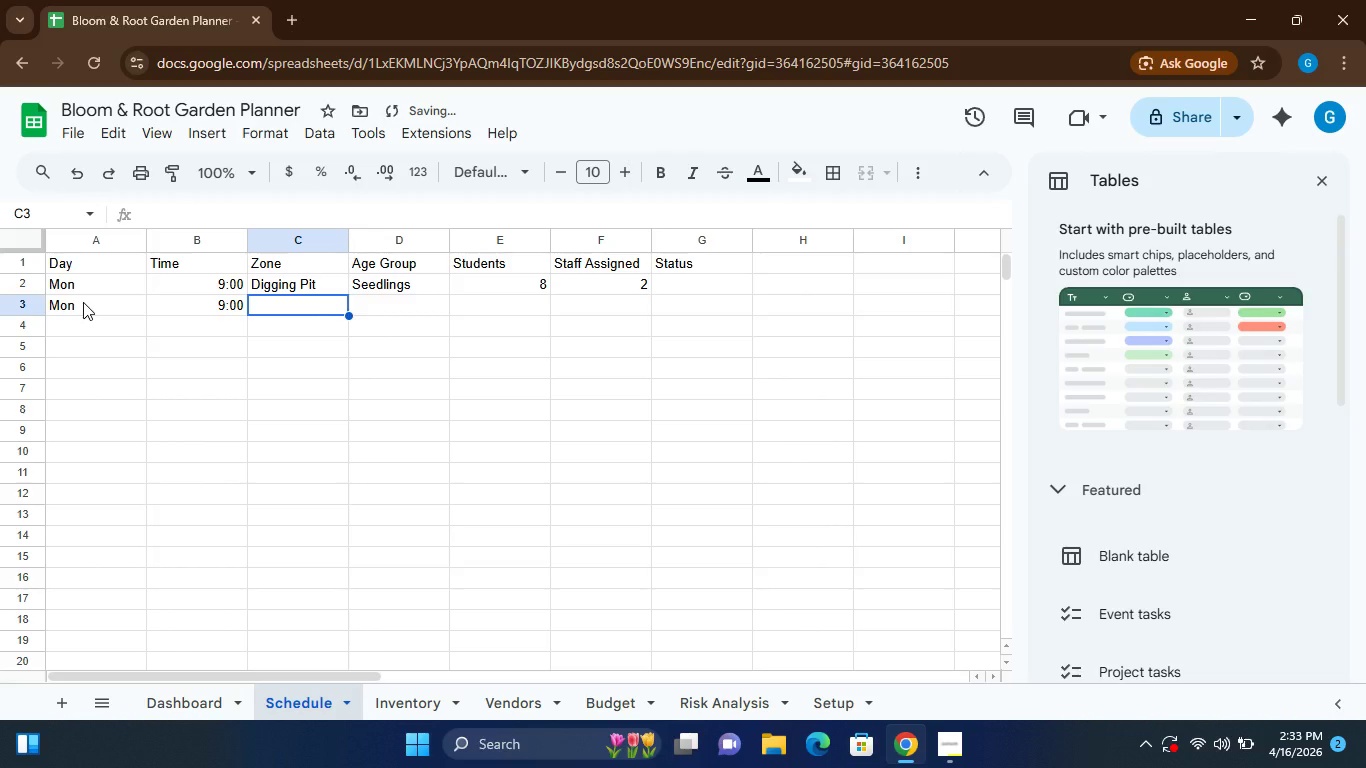 
type(Butterg)
key(Backspace)
type(fly Path)
 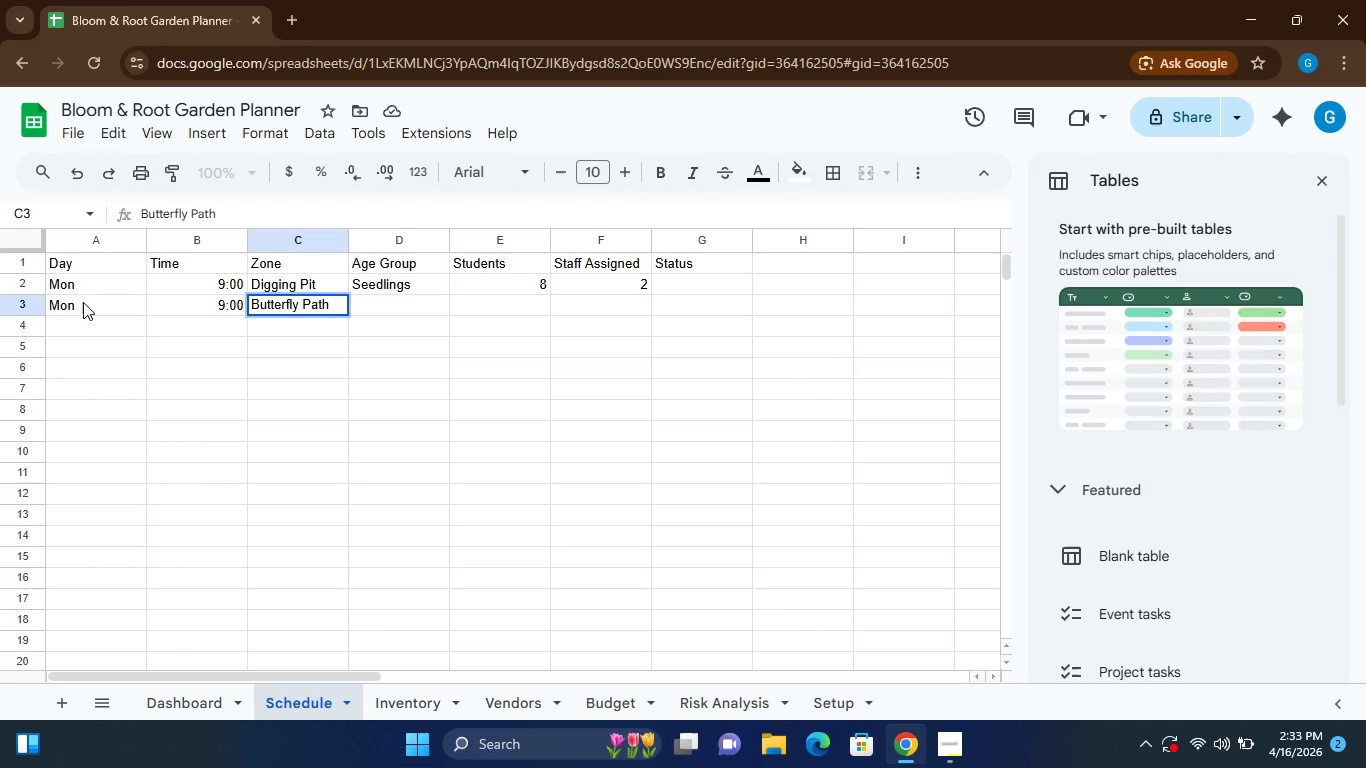 
key(ArrowRight)
 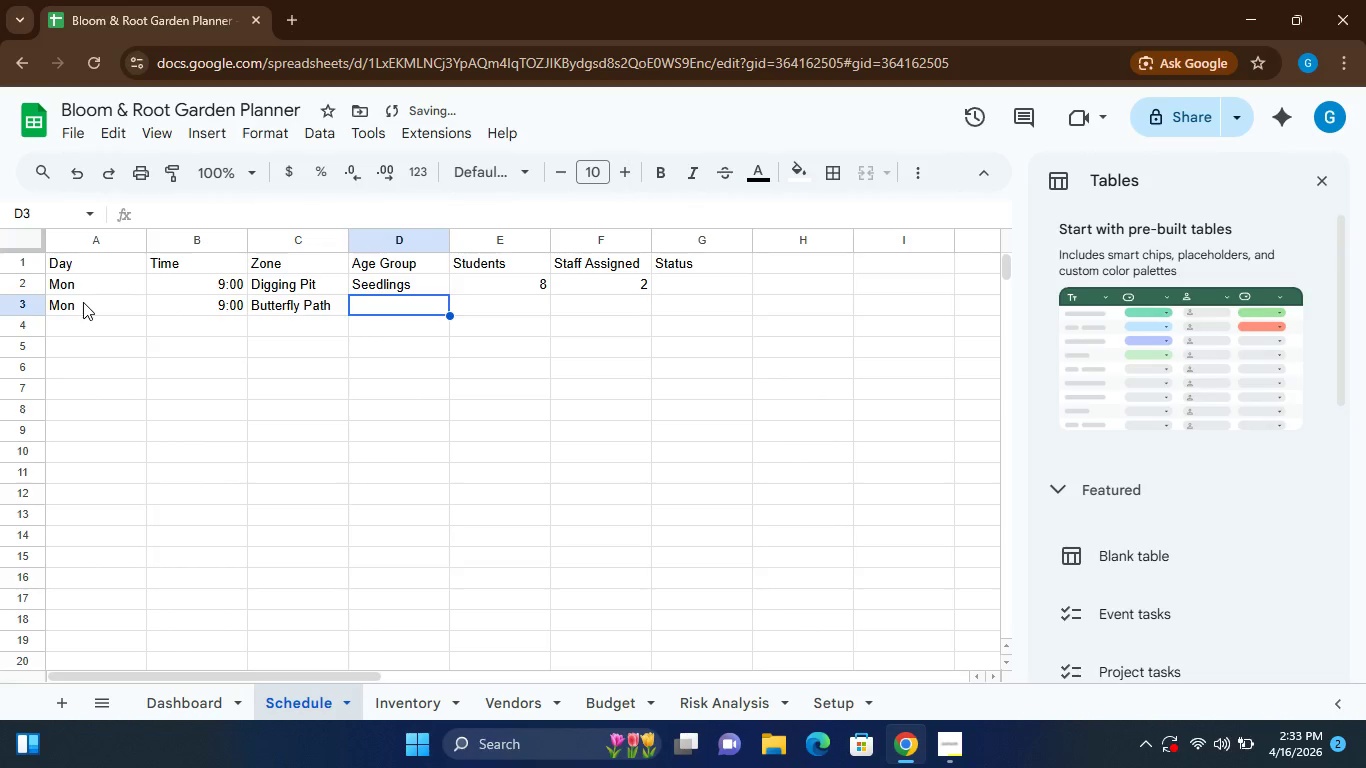 
type(Sprouts)
 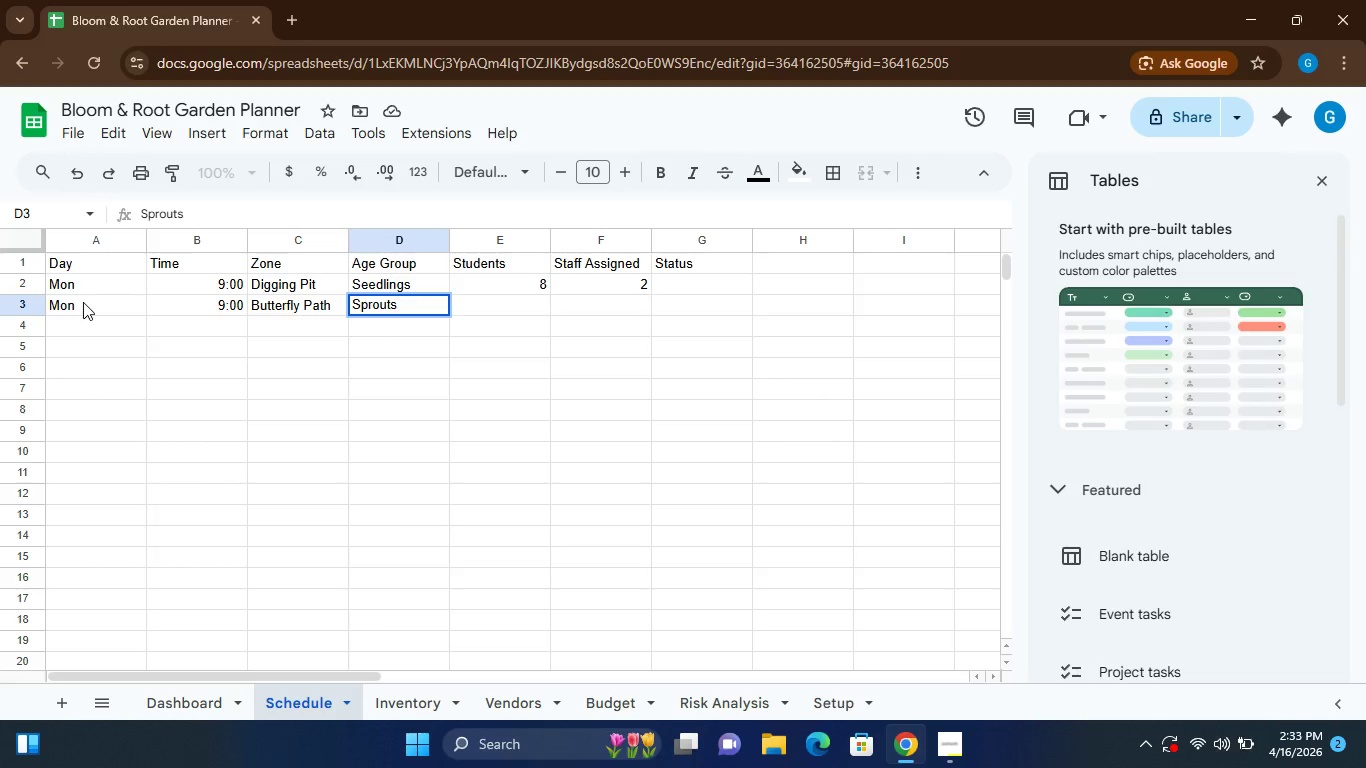 
key(ArrowRight)
 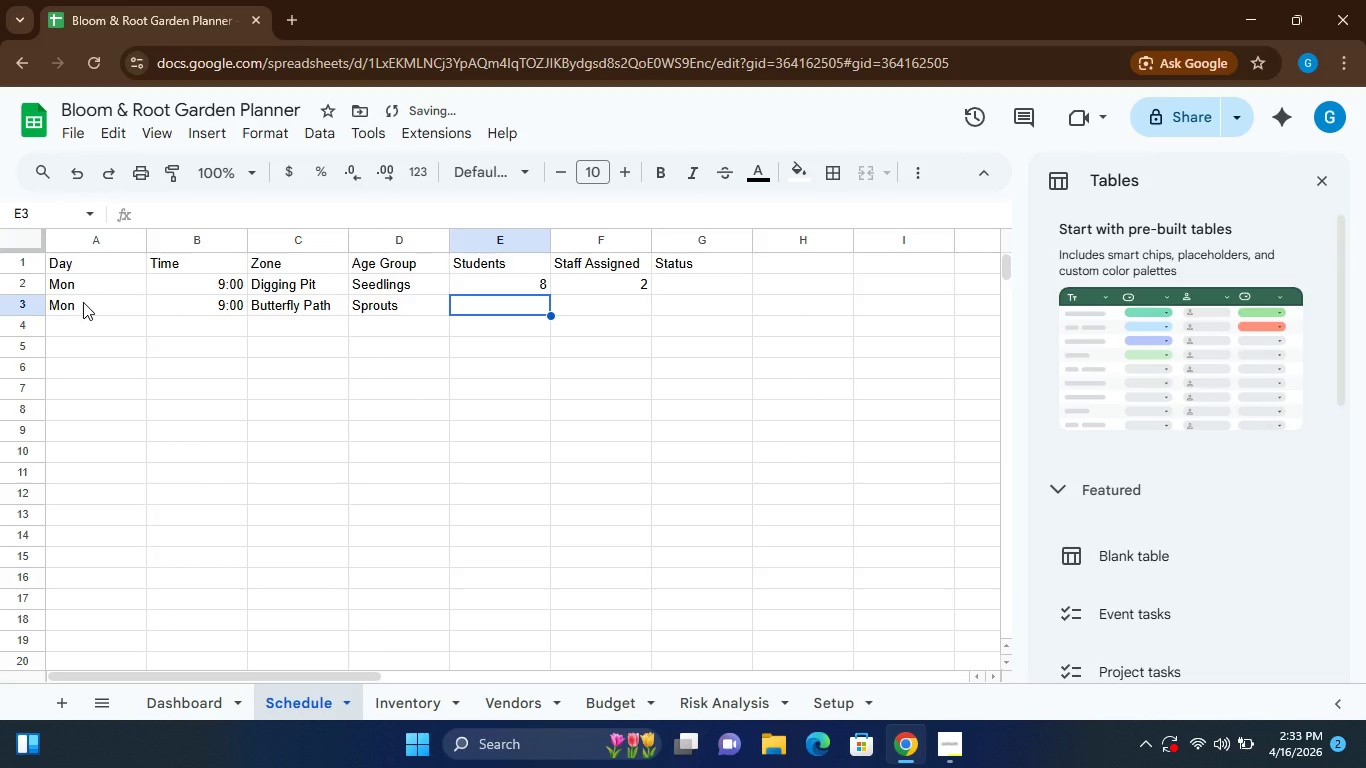 
type(12)
 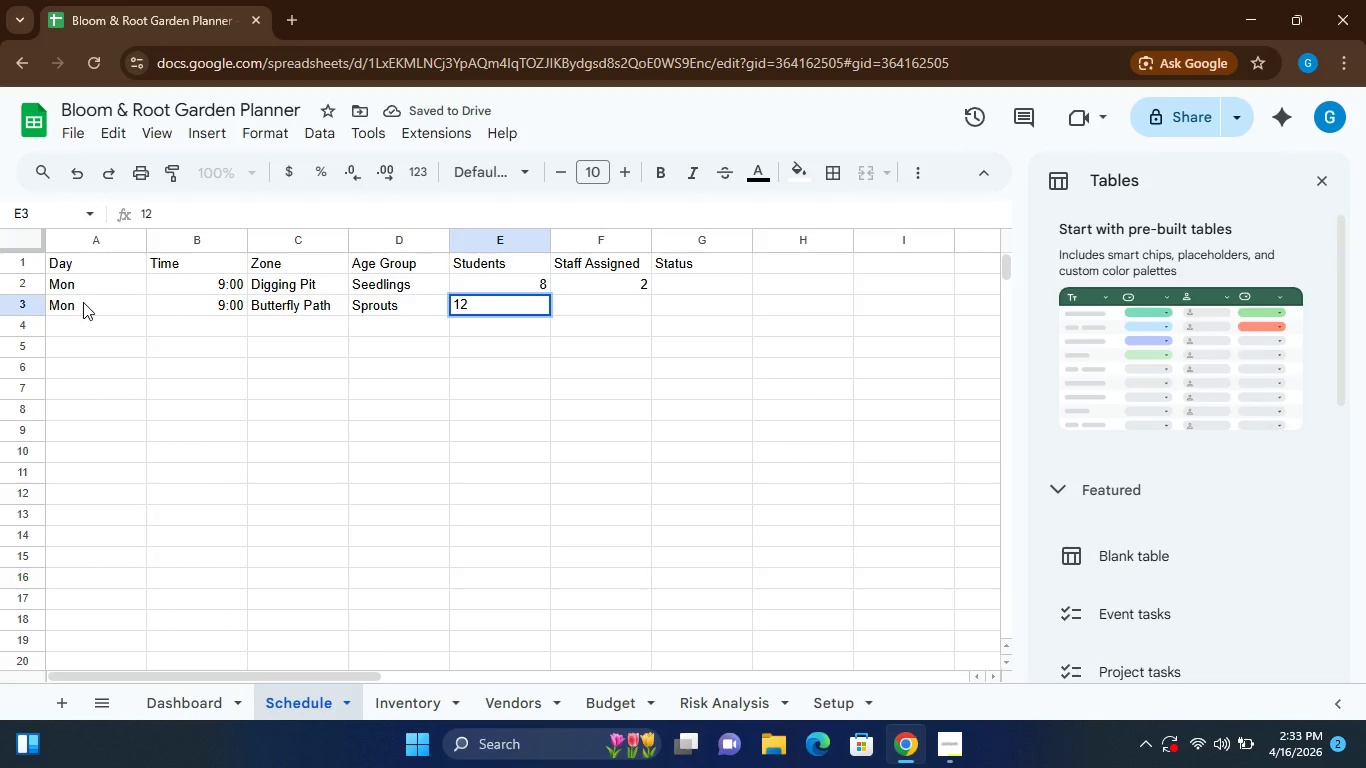 
key(ArrowRight)
 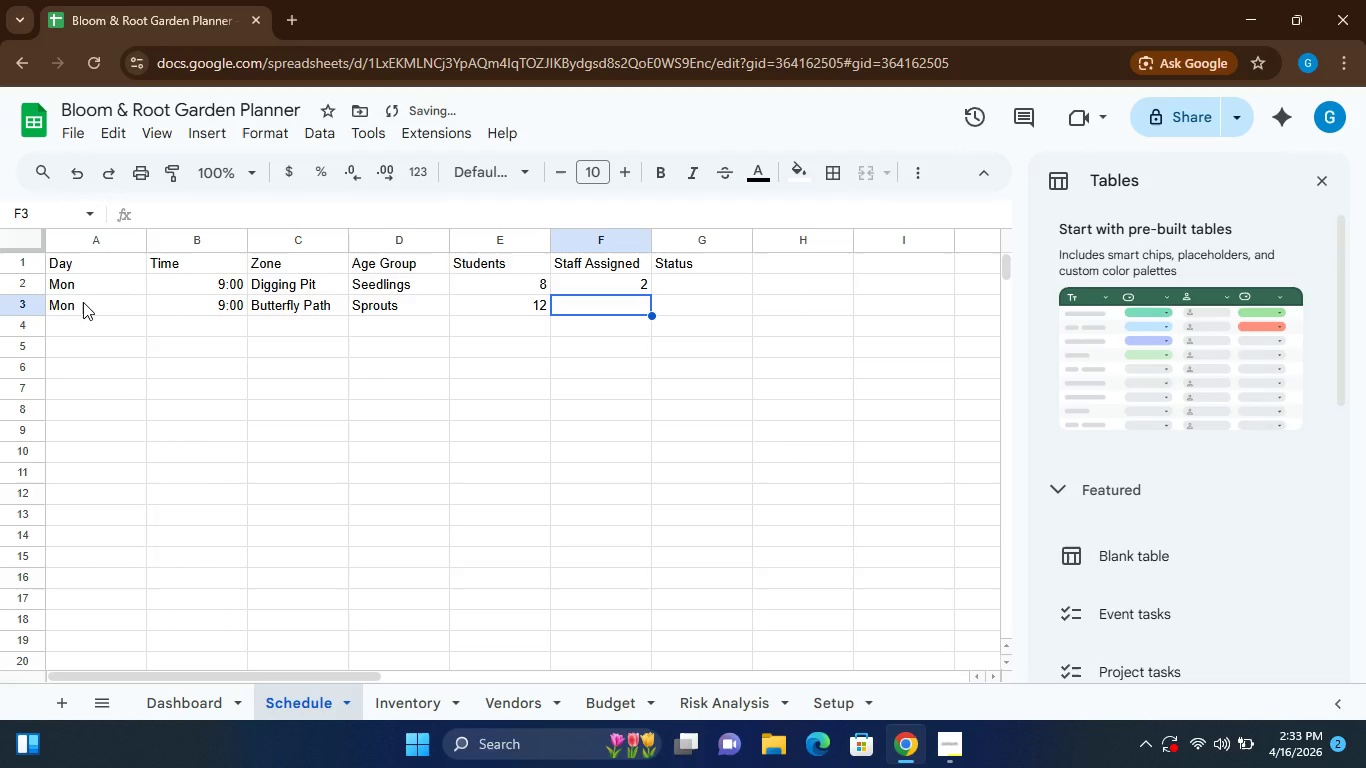 
key(2)
 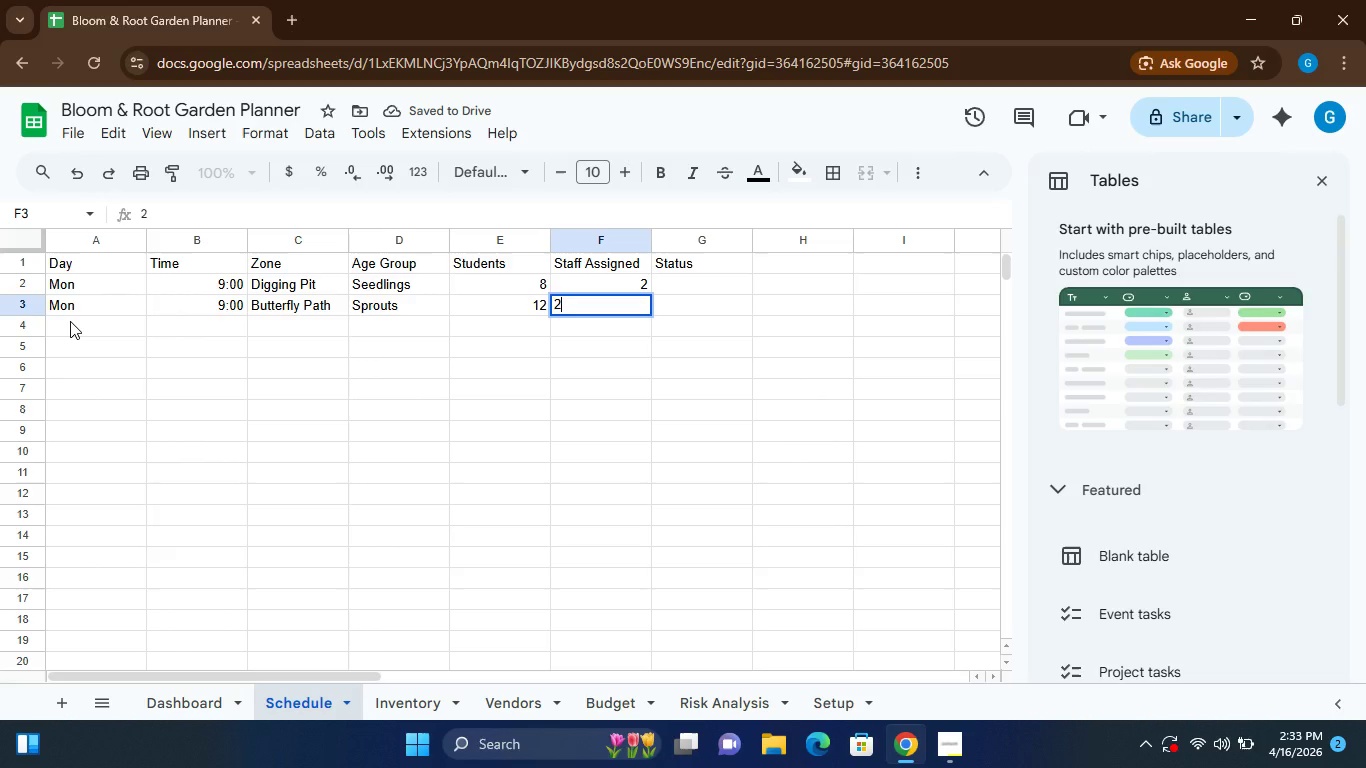 
left_click([70, 321])
 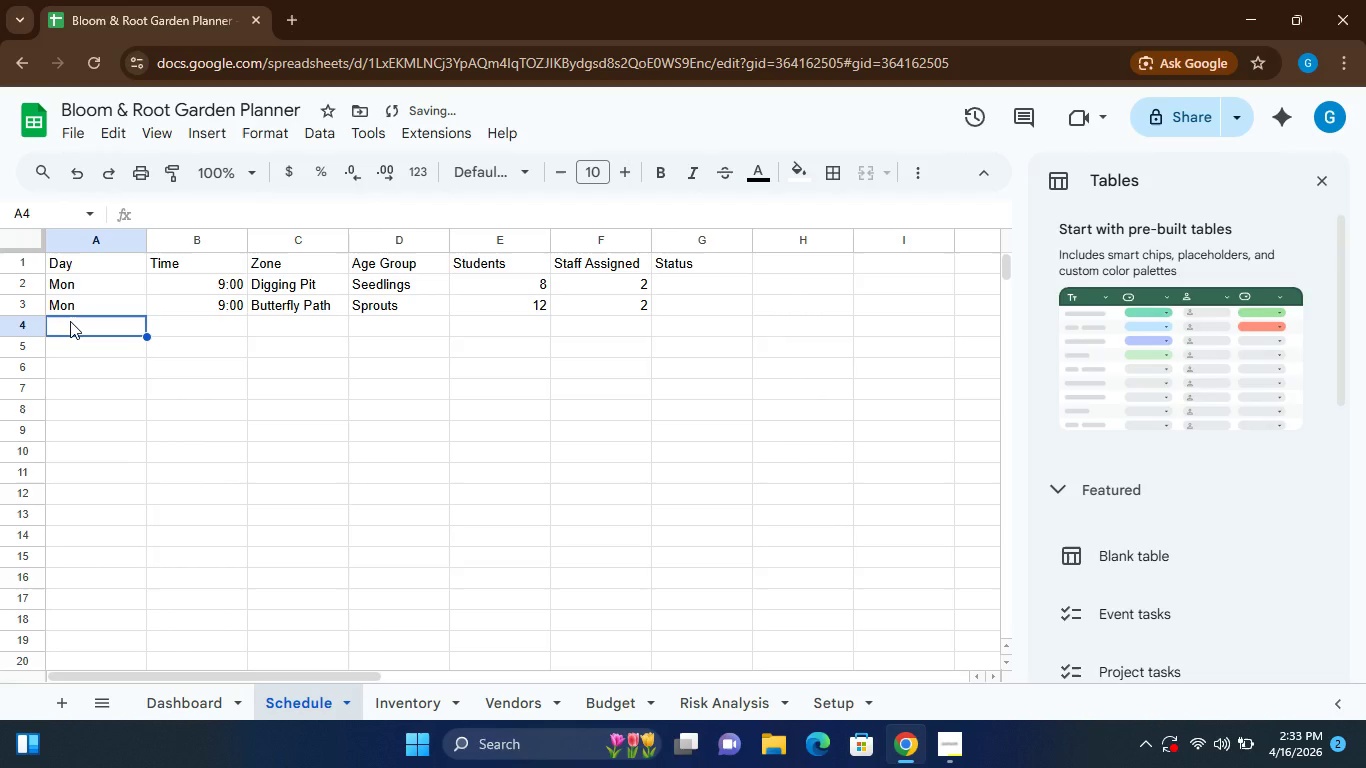 
type(Mon)
 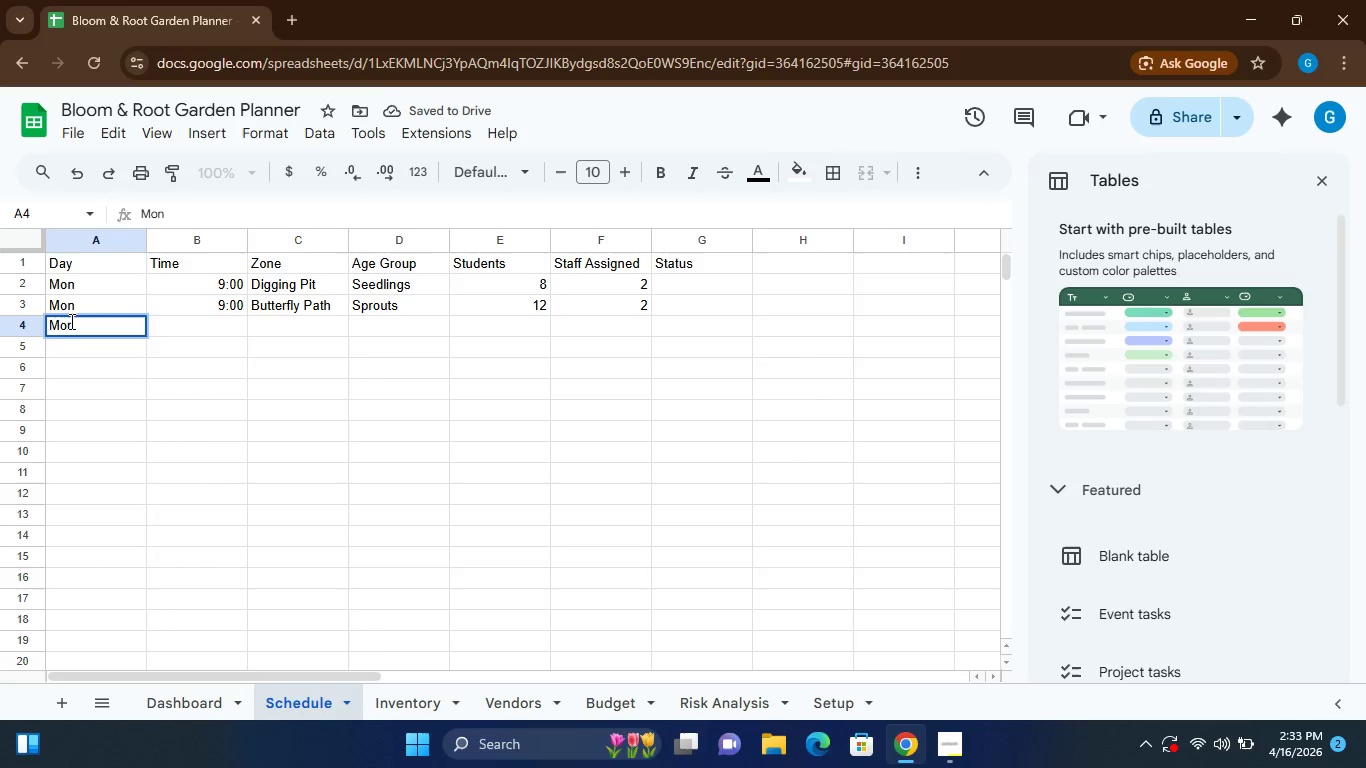 
key(ArrowRight)
 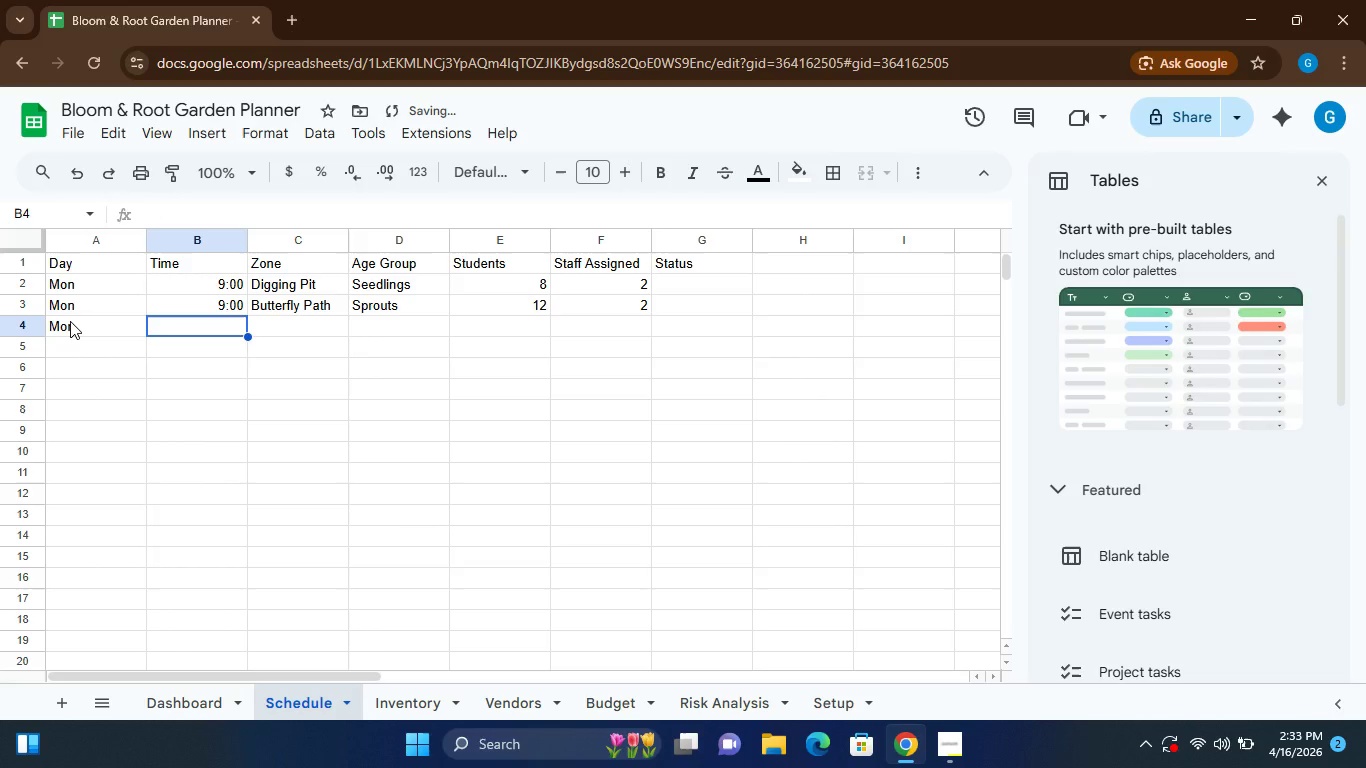 
type(9:00)
 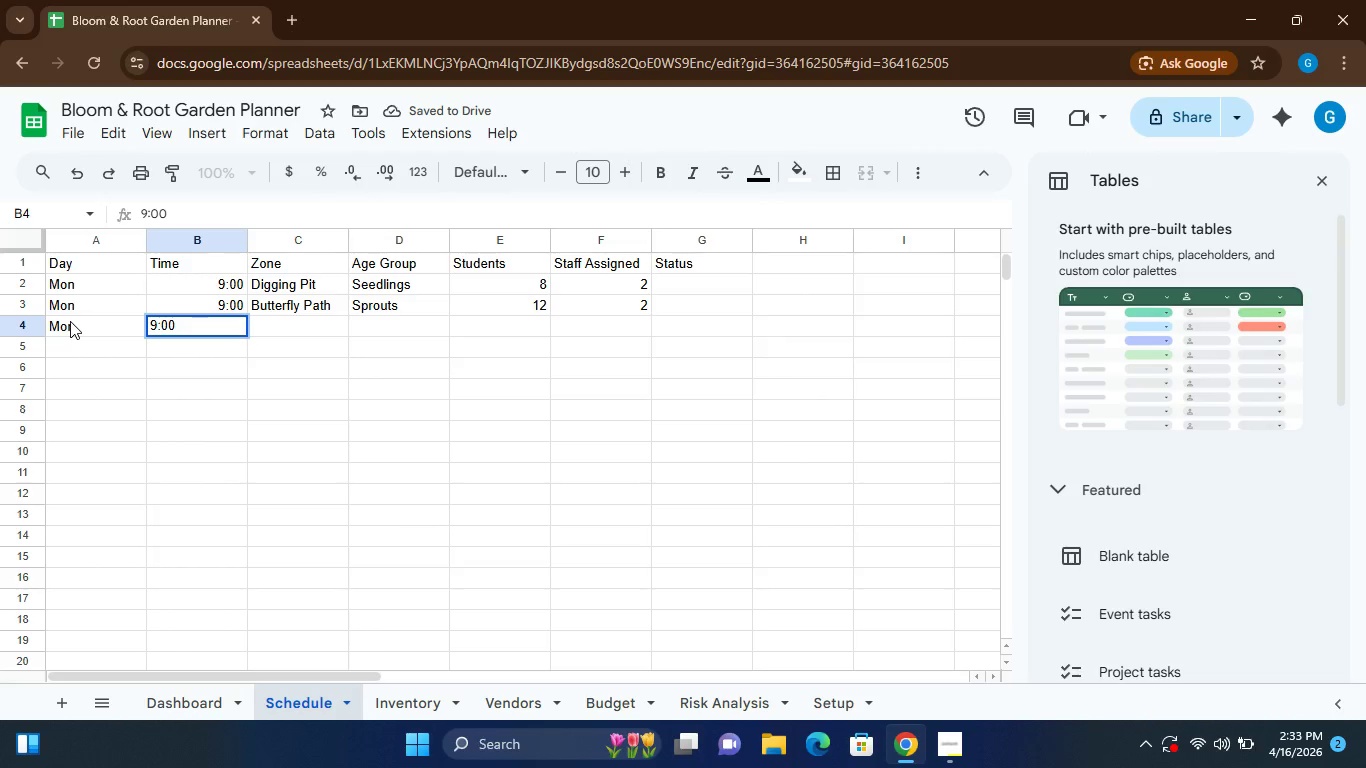 
key(ArrowRight)
 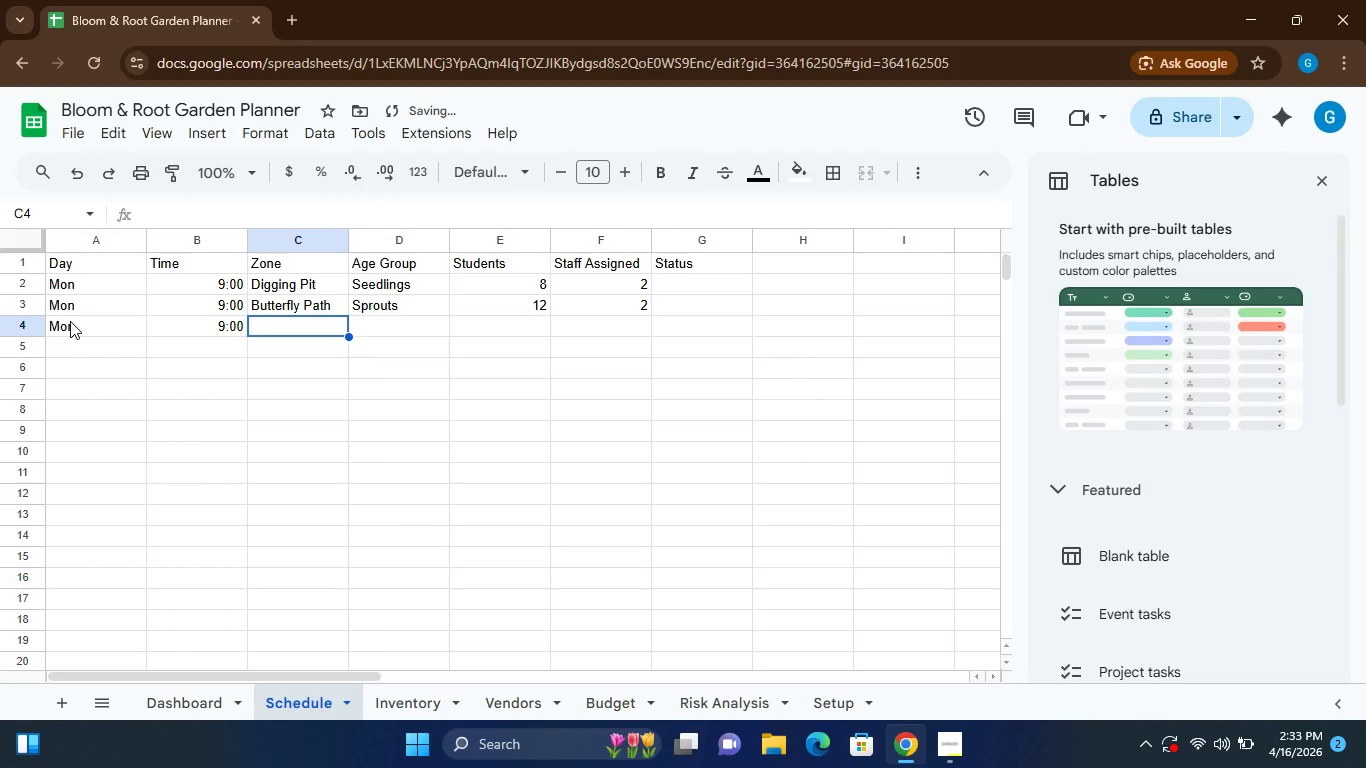 
type(Herb Garden)
 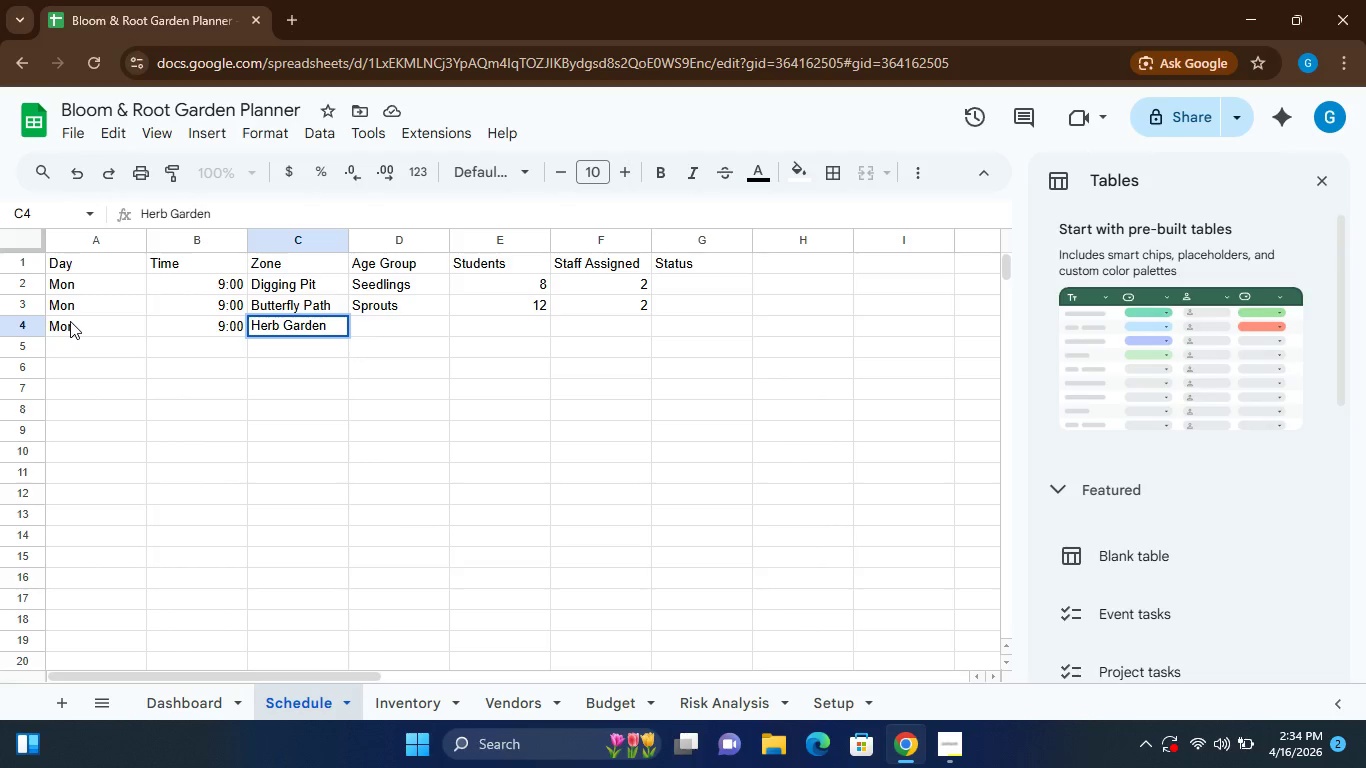 
key(ArrowRight)
 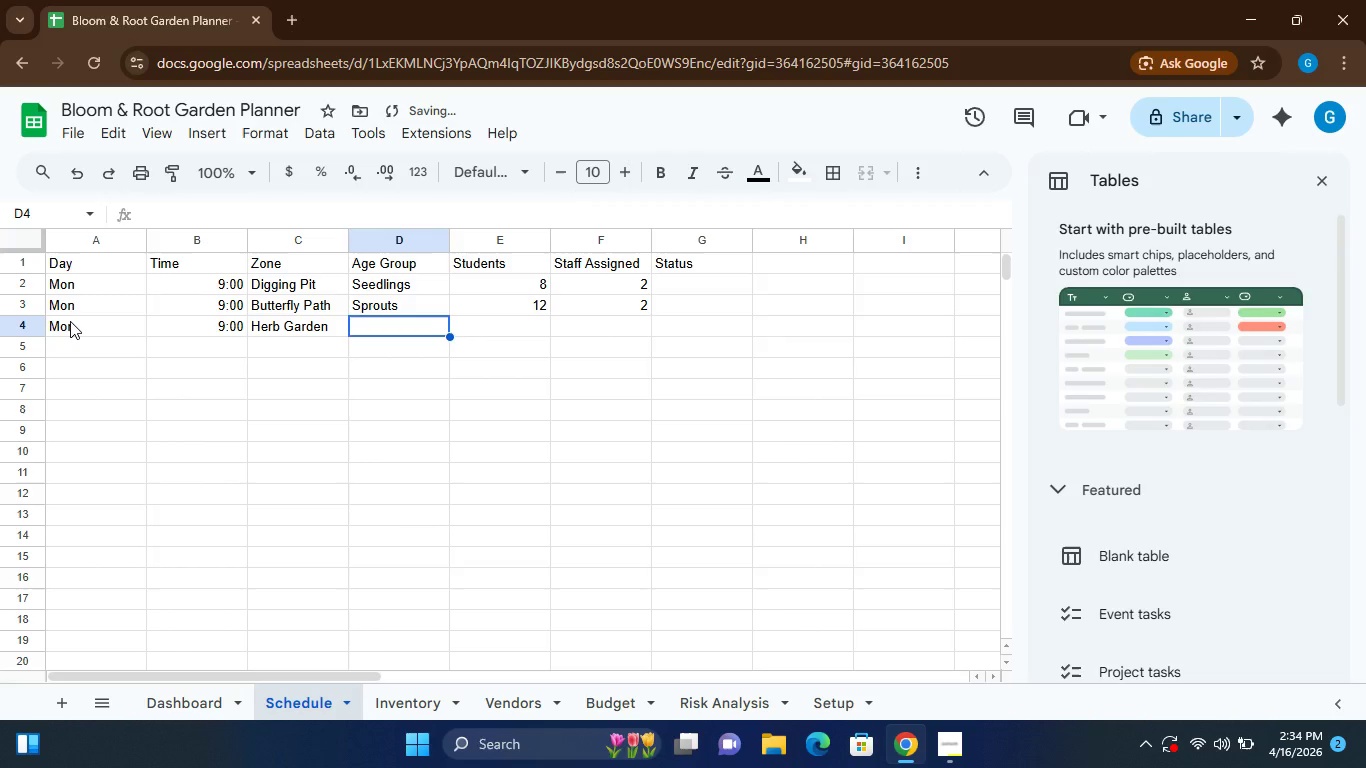 
type(Oaks)
 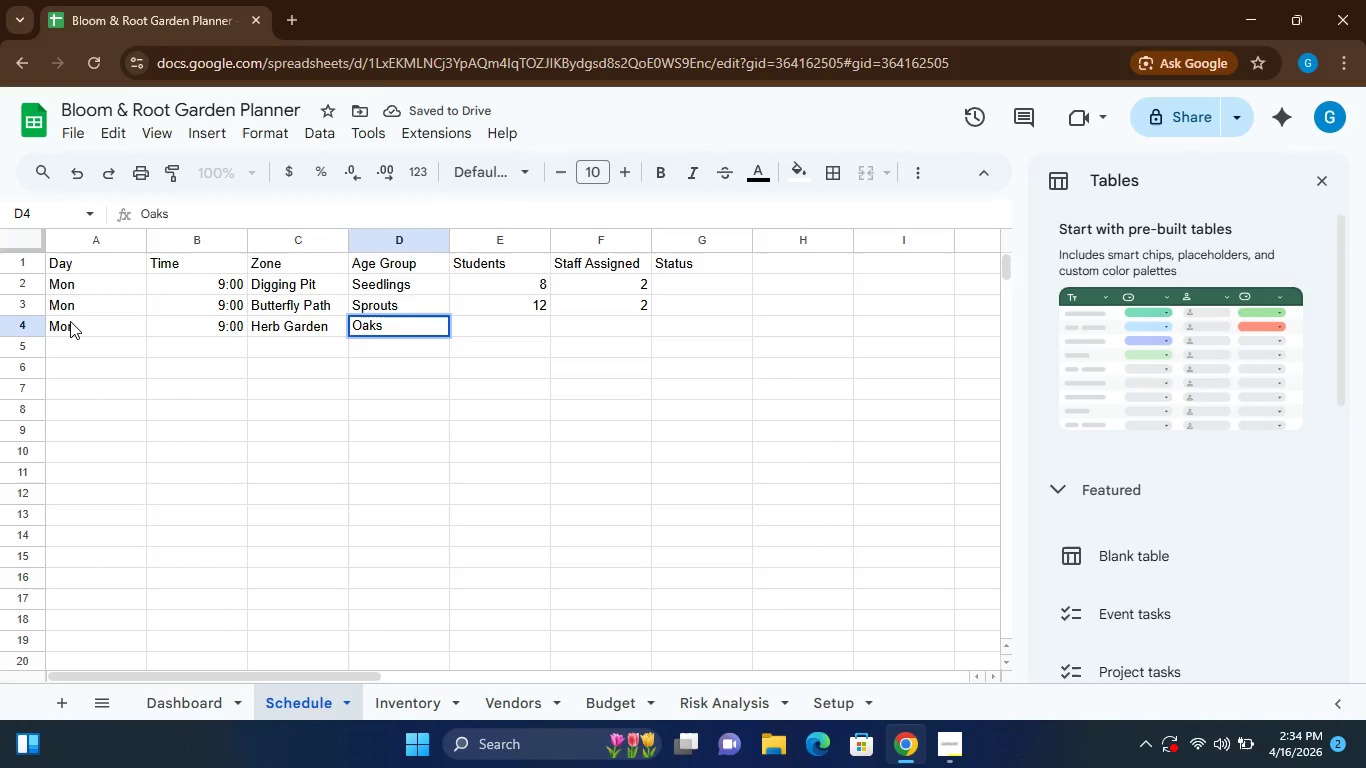 
key(ArrowRight)
 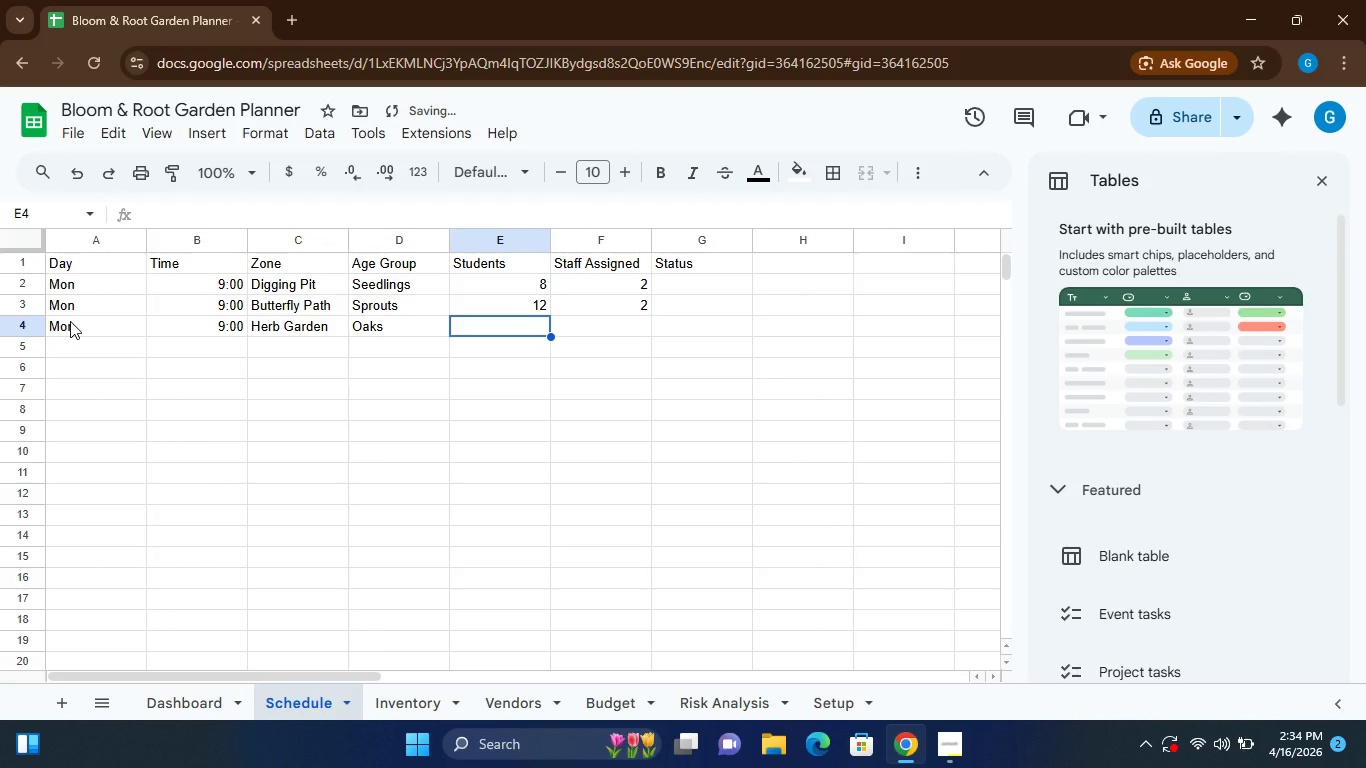 
type(20)
 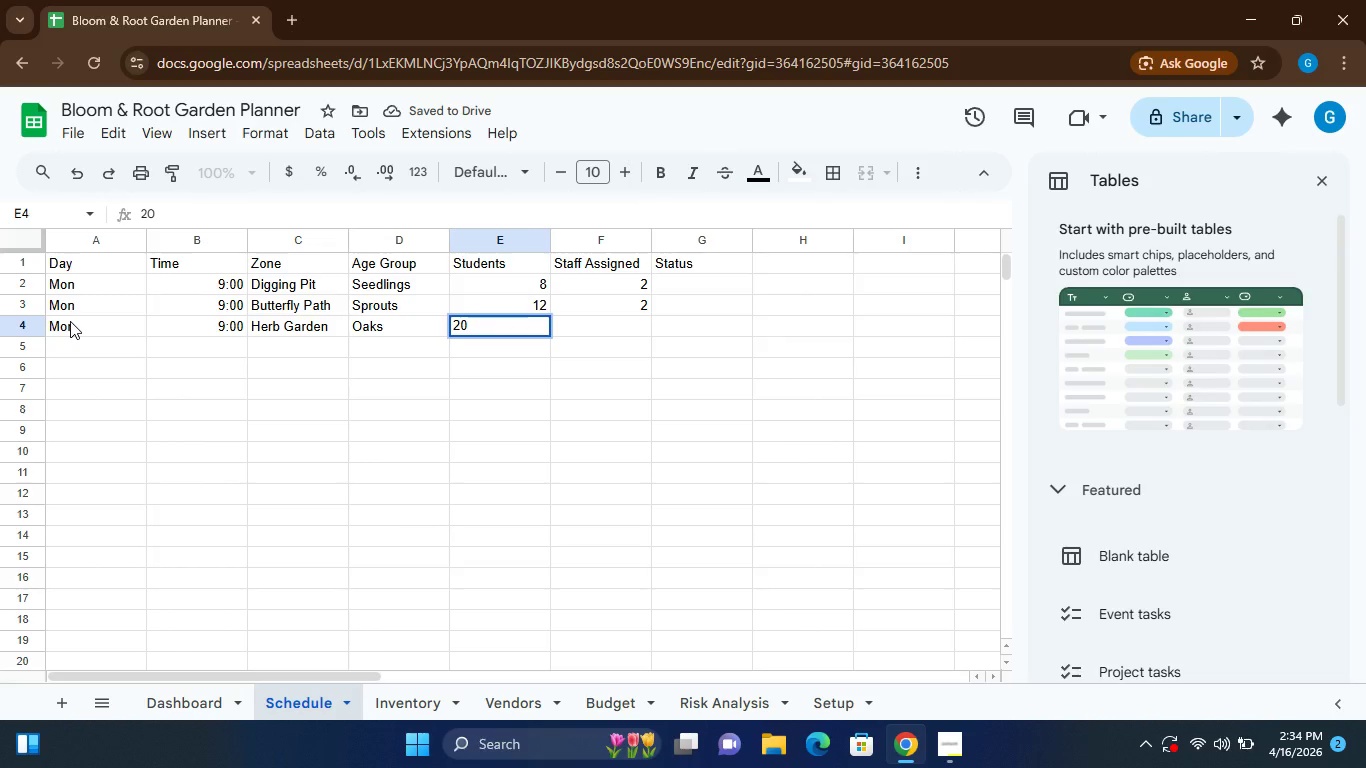 
key(ArrowRight)
 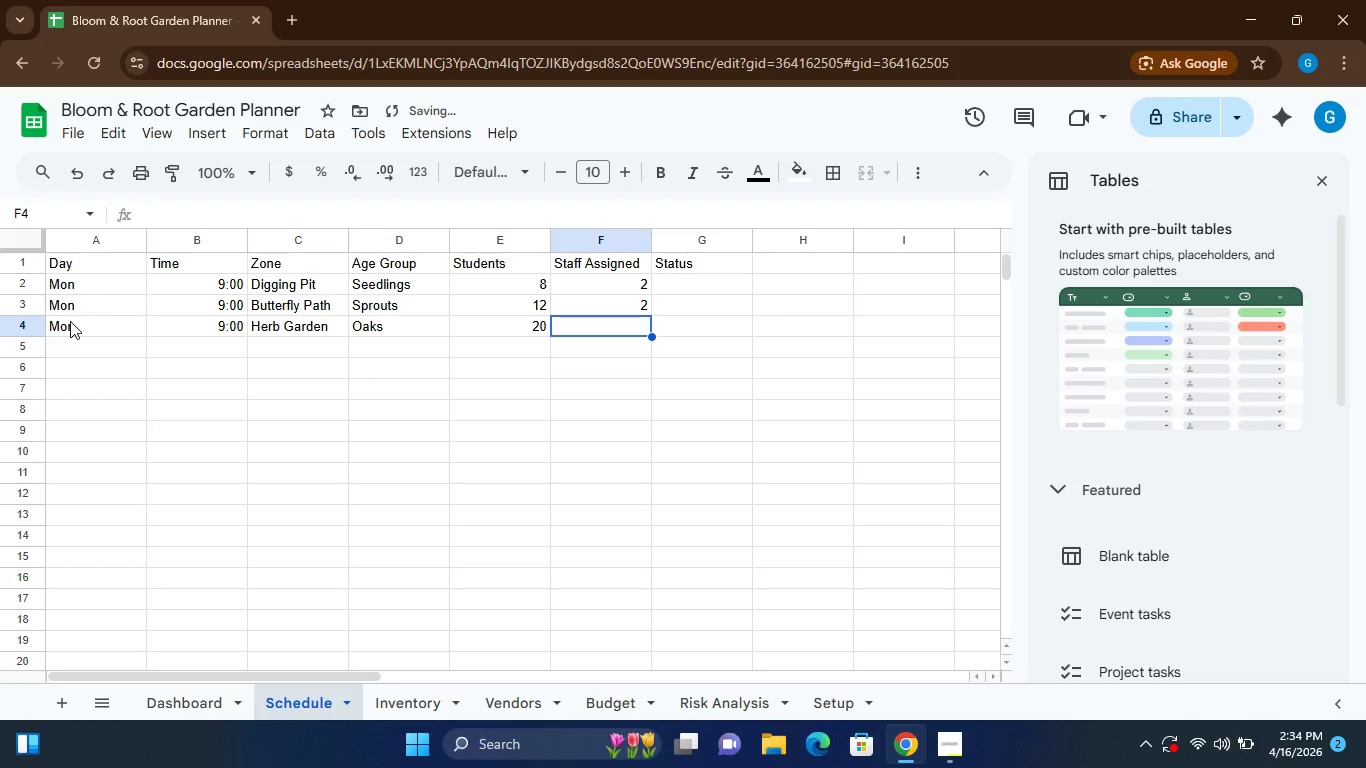 
key(2)
 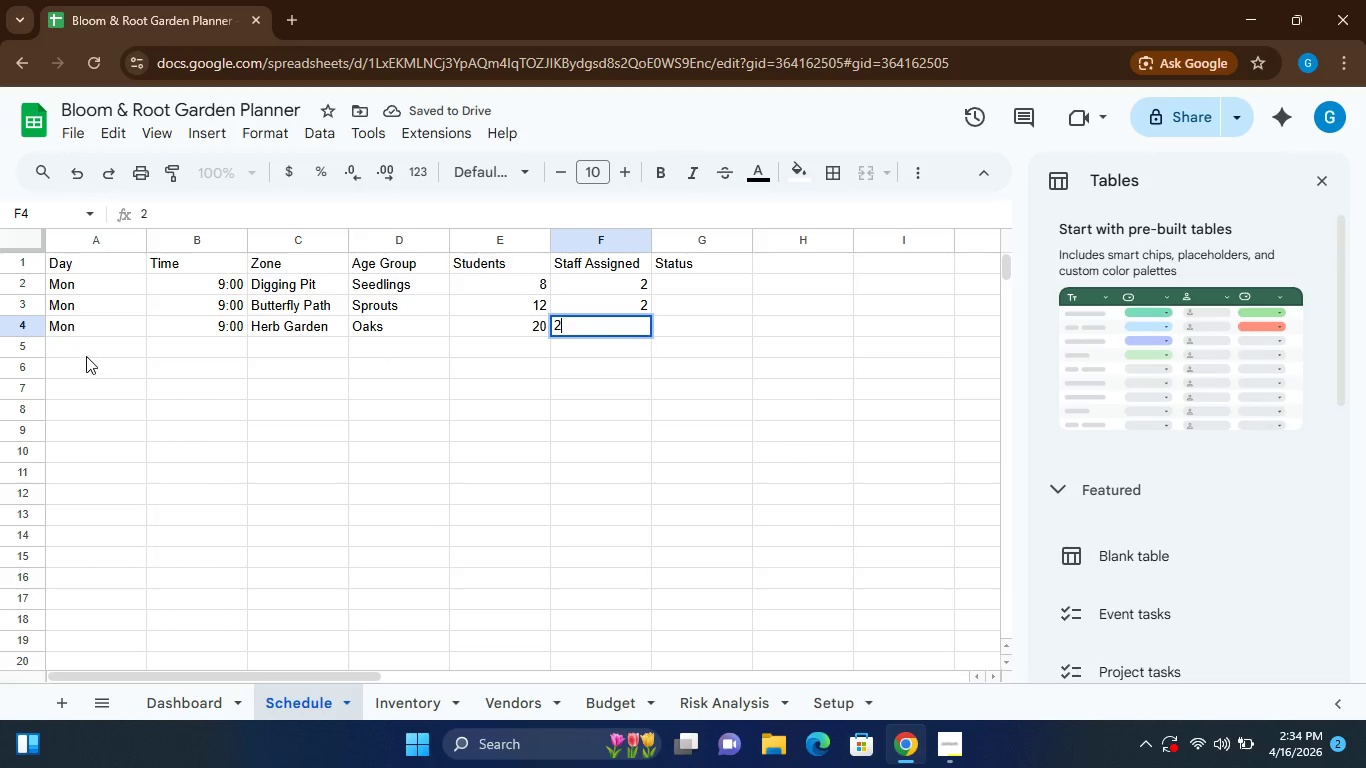 
left_click([82, 346])
 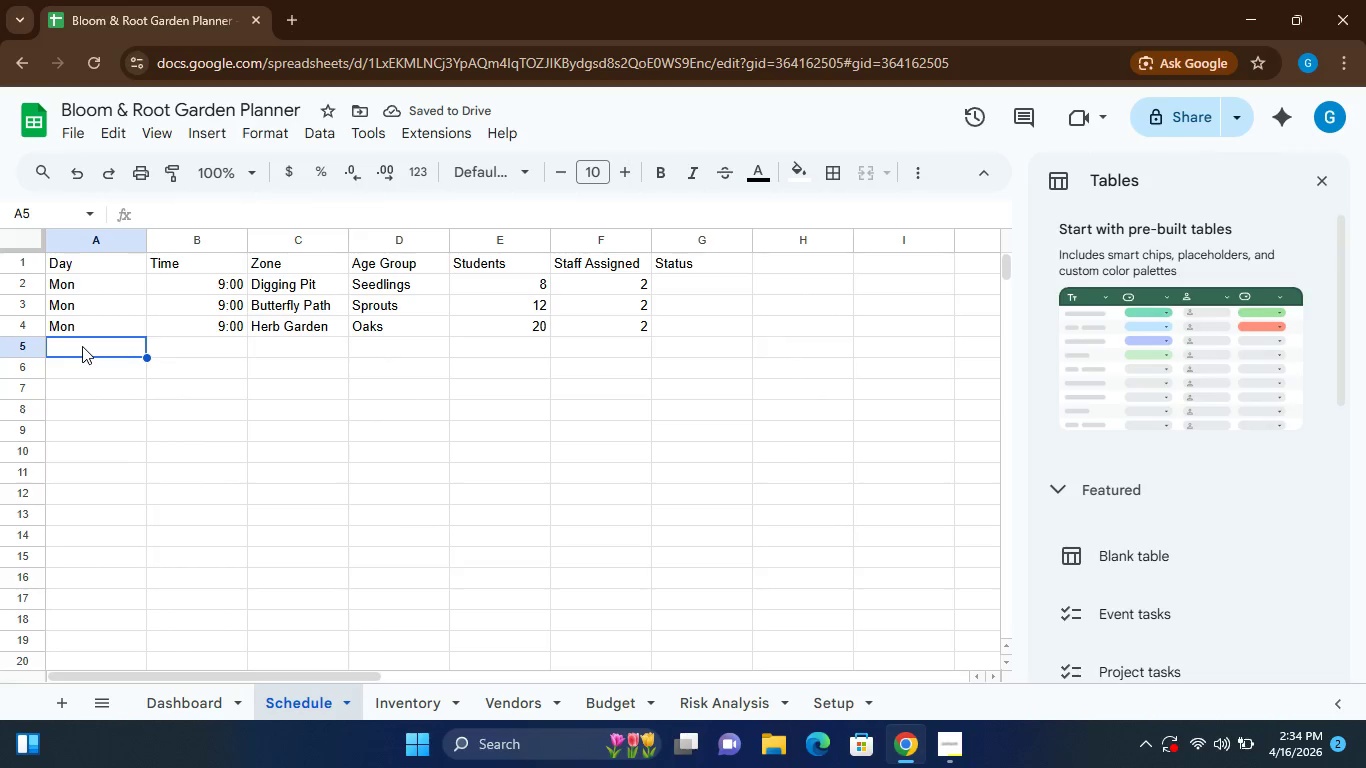 
type(MON)
 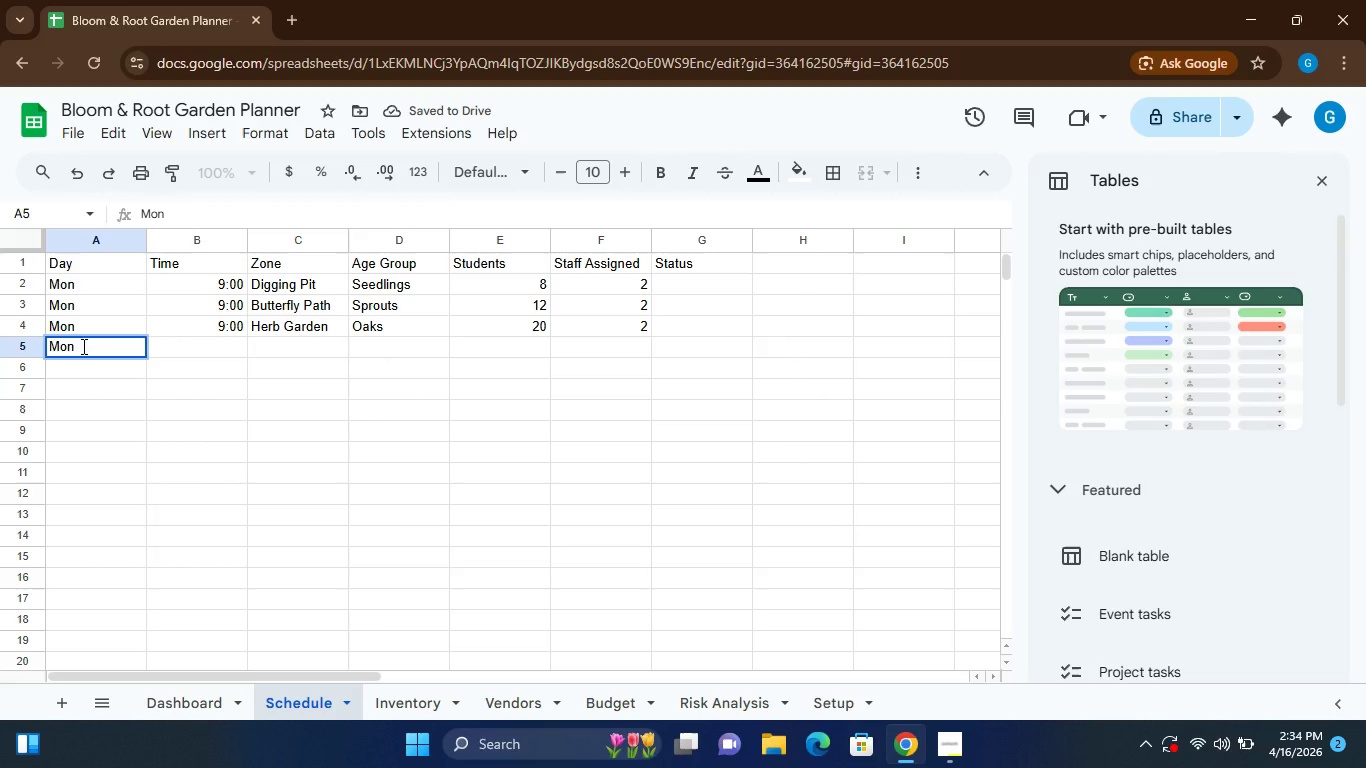 
key(Shift+ArrowRight)
 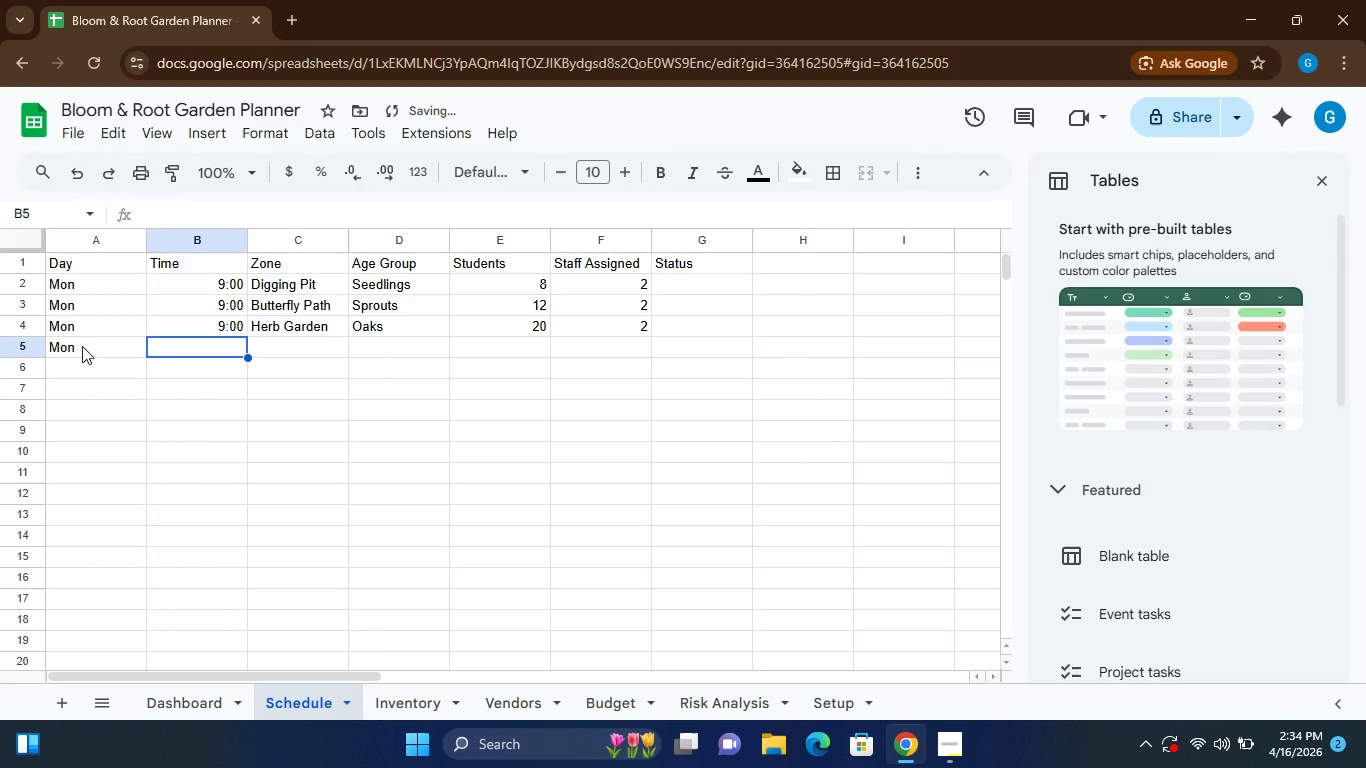 
type(9:45)
 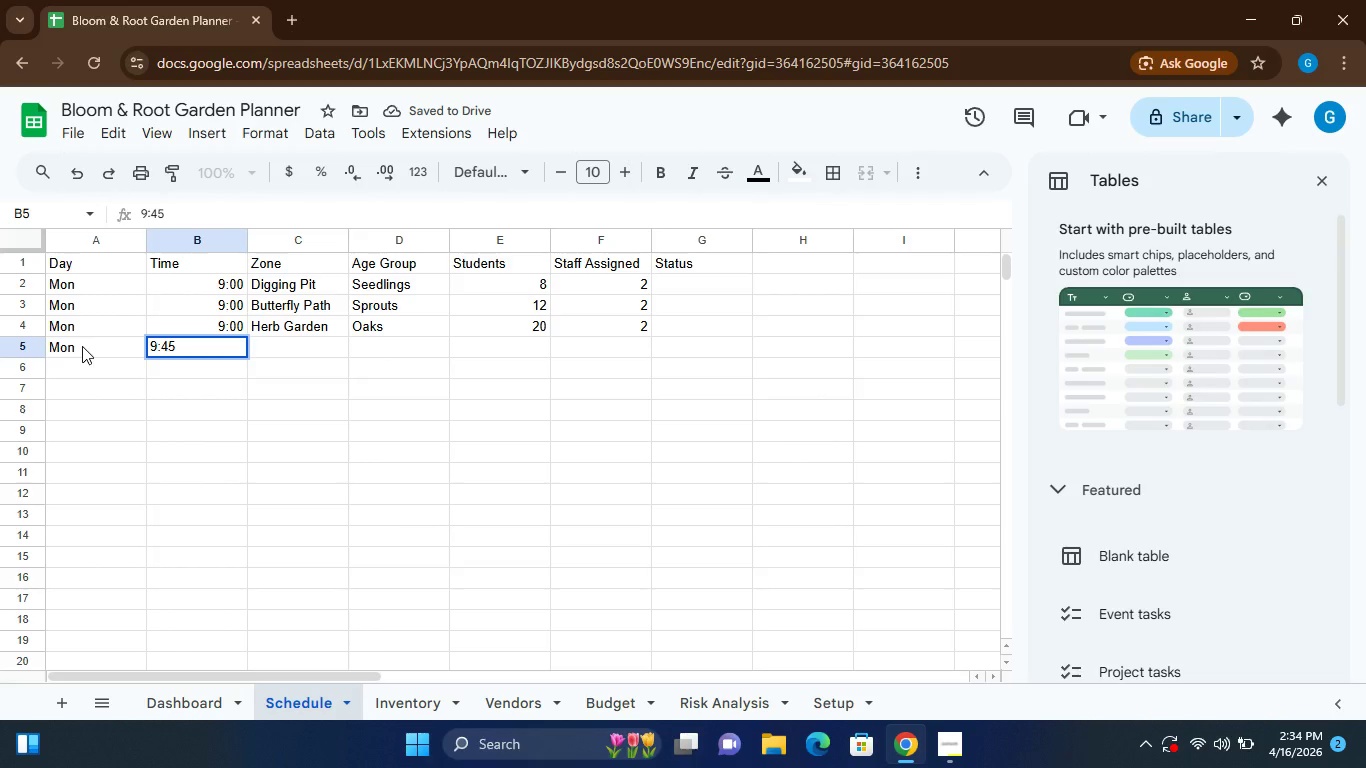 
key(ArrowRight)
 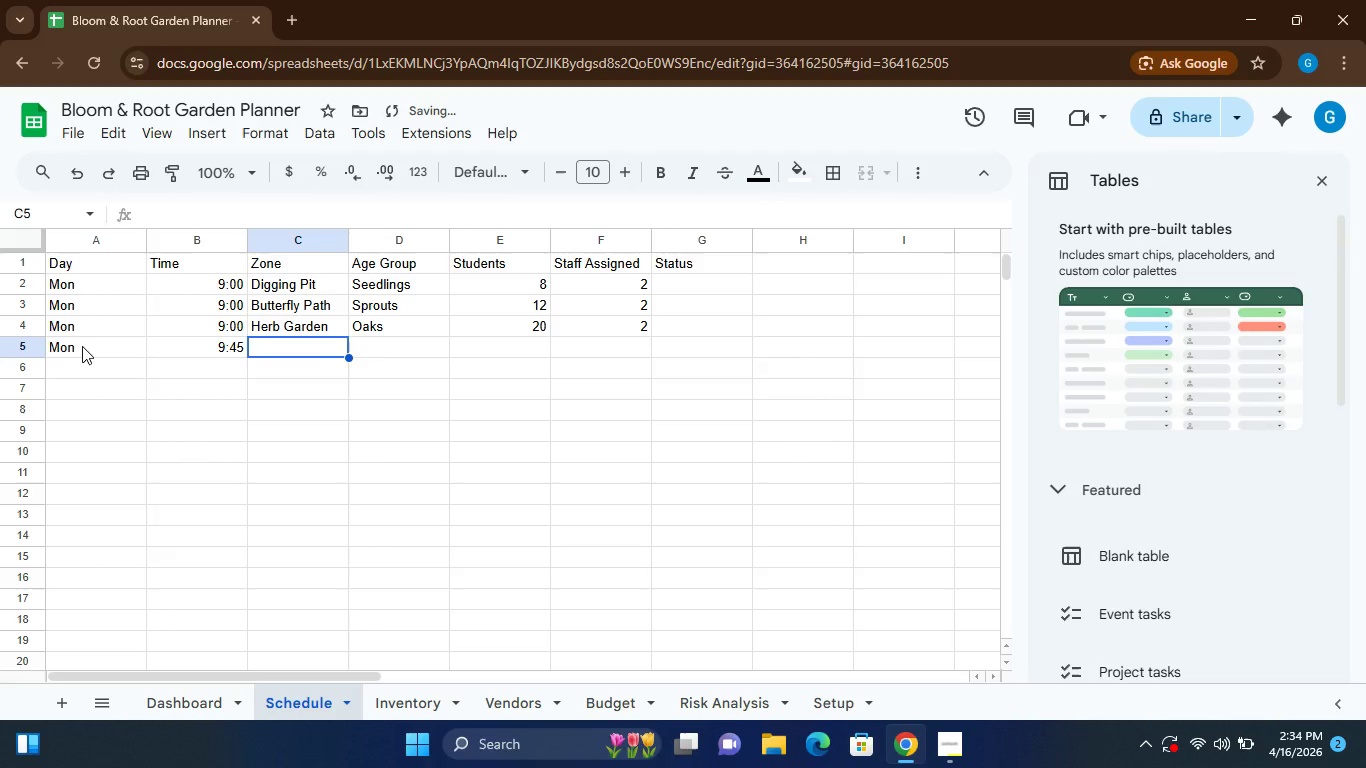 
type(Compost)
 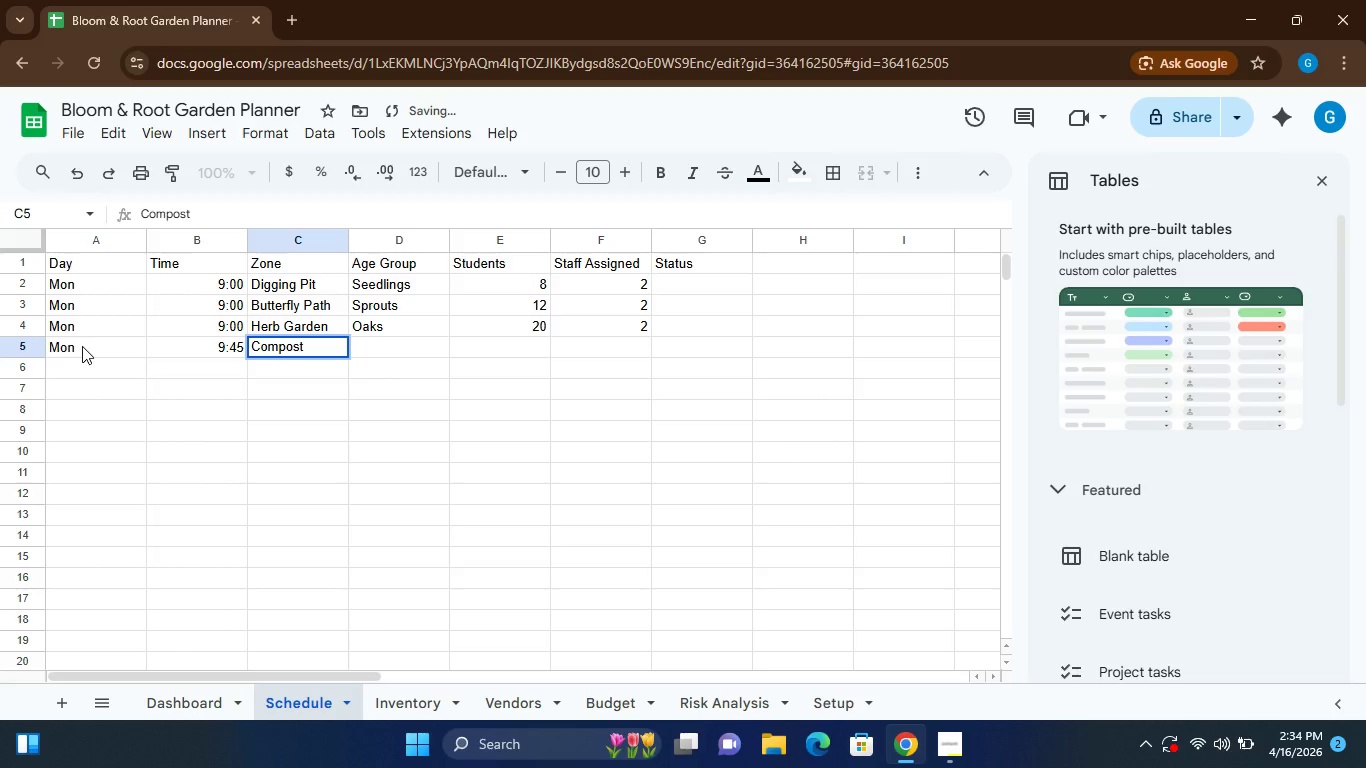 
key(ArrowRight)
 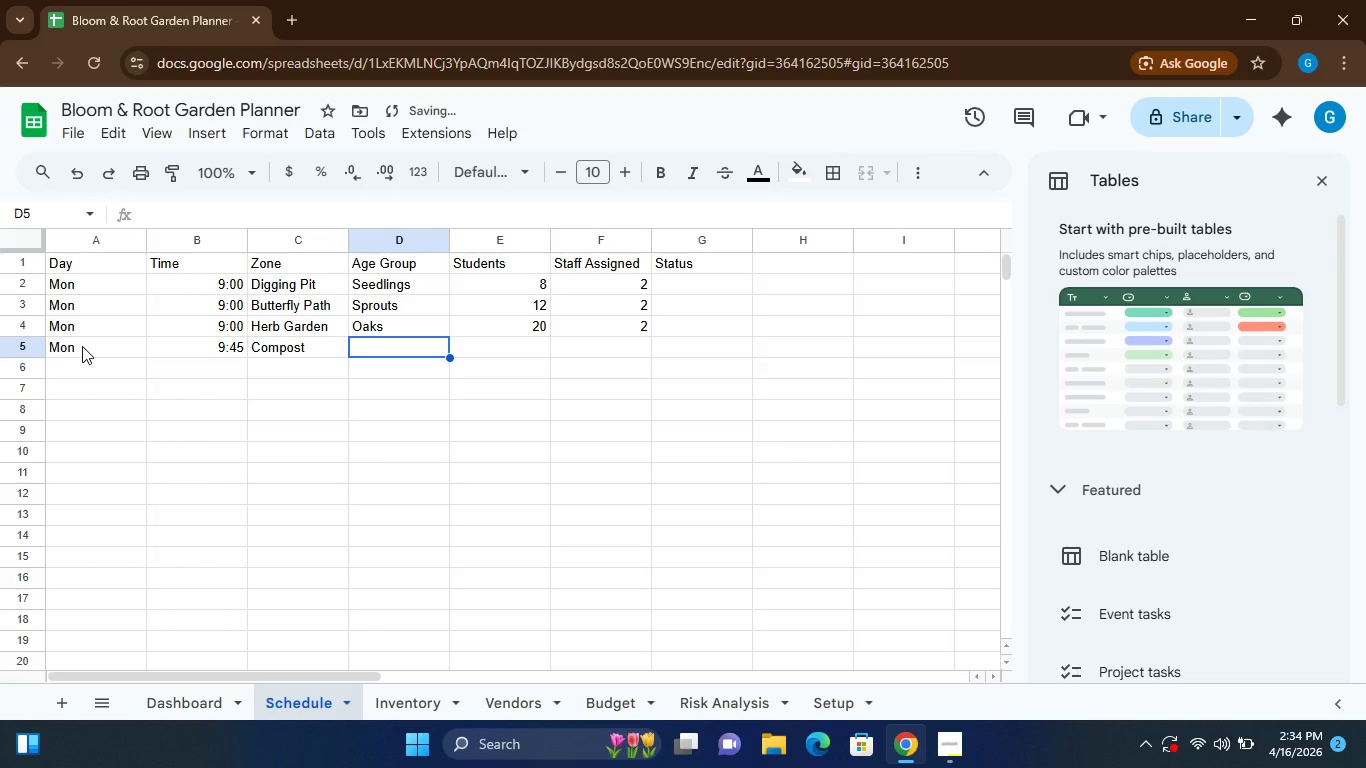 
type(See)
 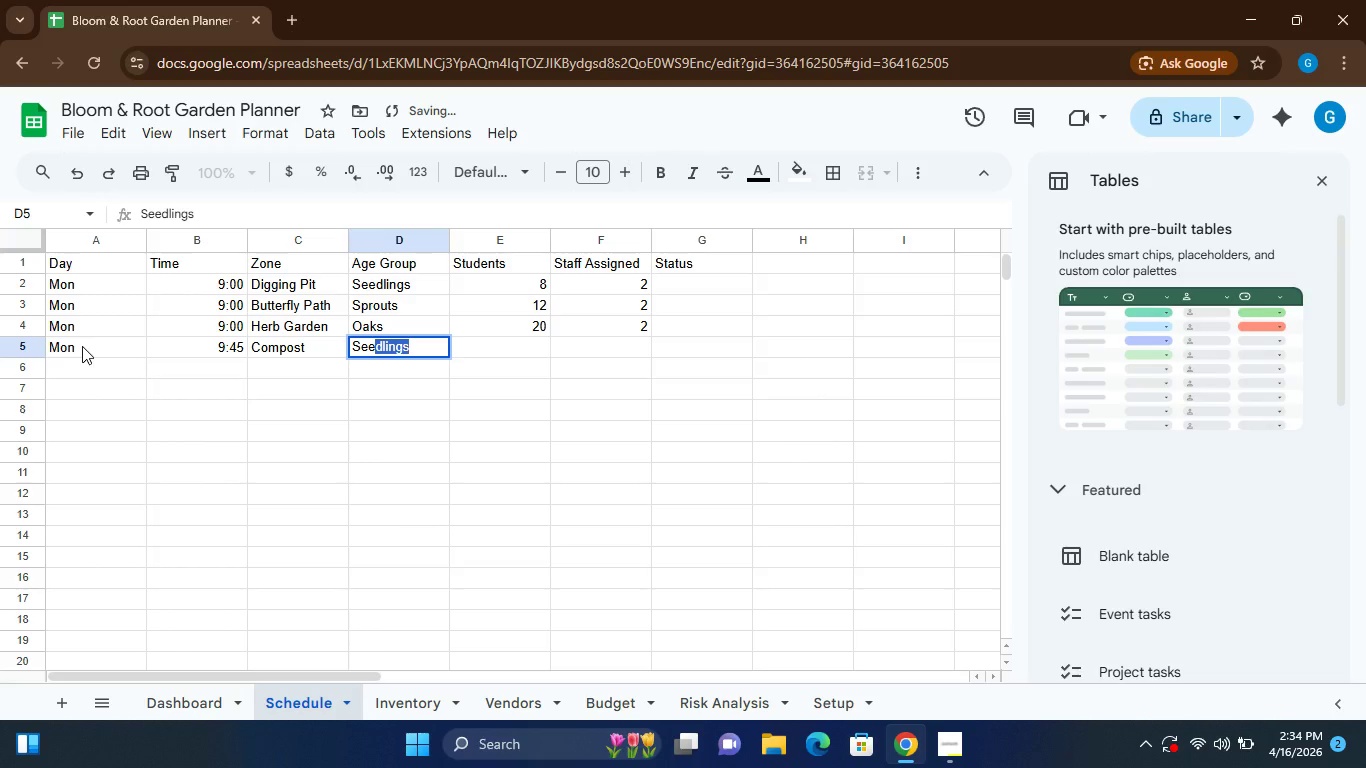 
key(Enter)
 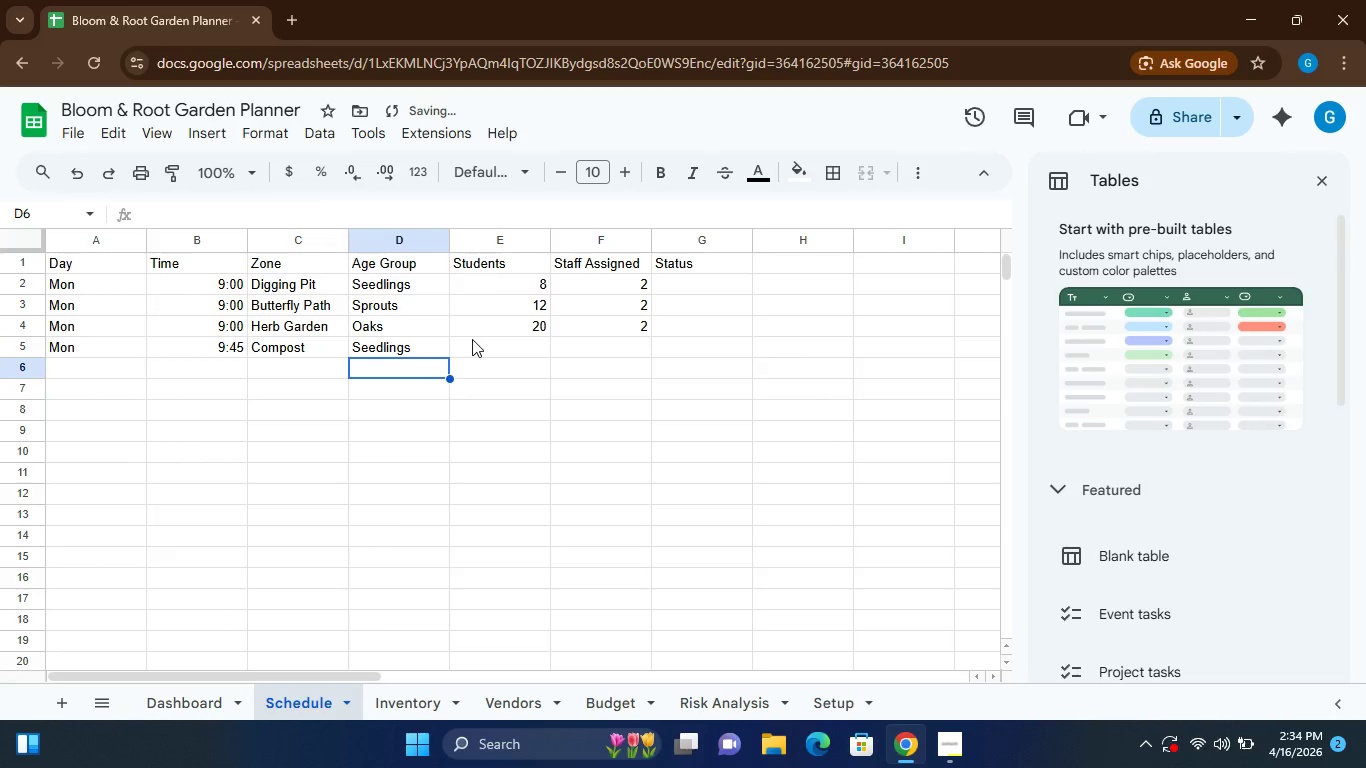 
left_click([485, 346])
 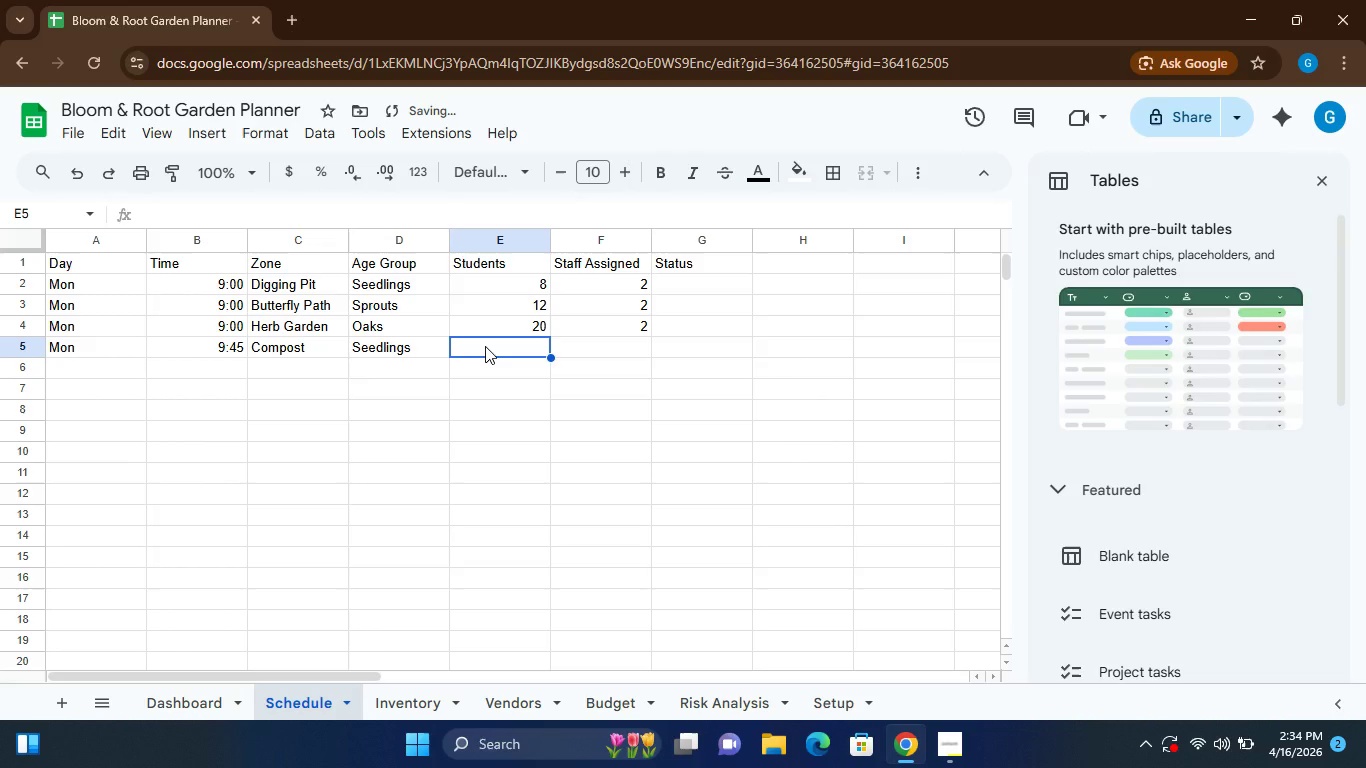 
key(8)
 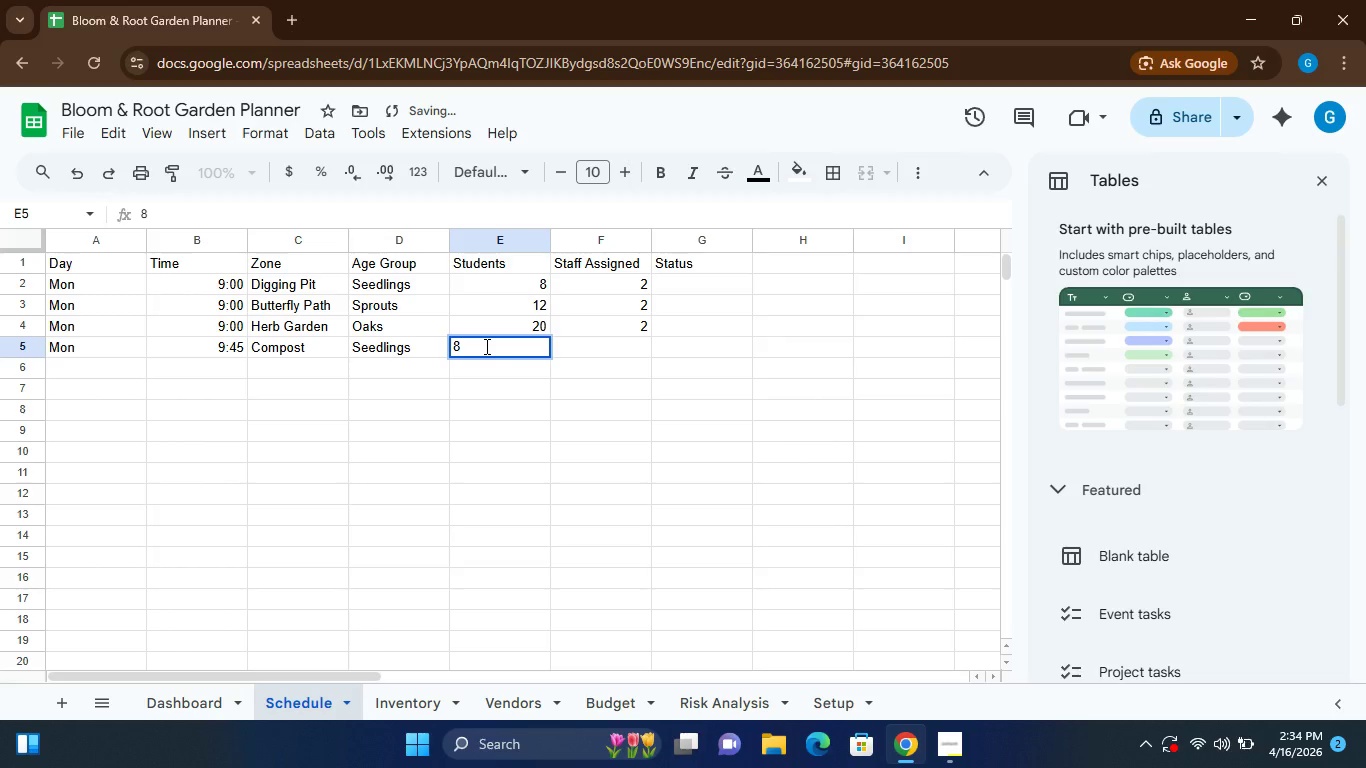 
key(ArrowRight)
 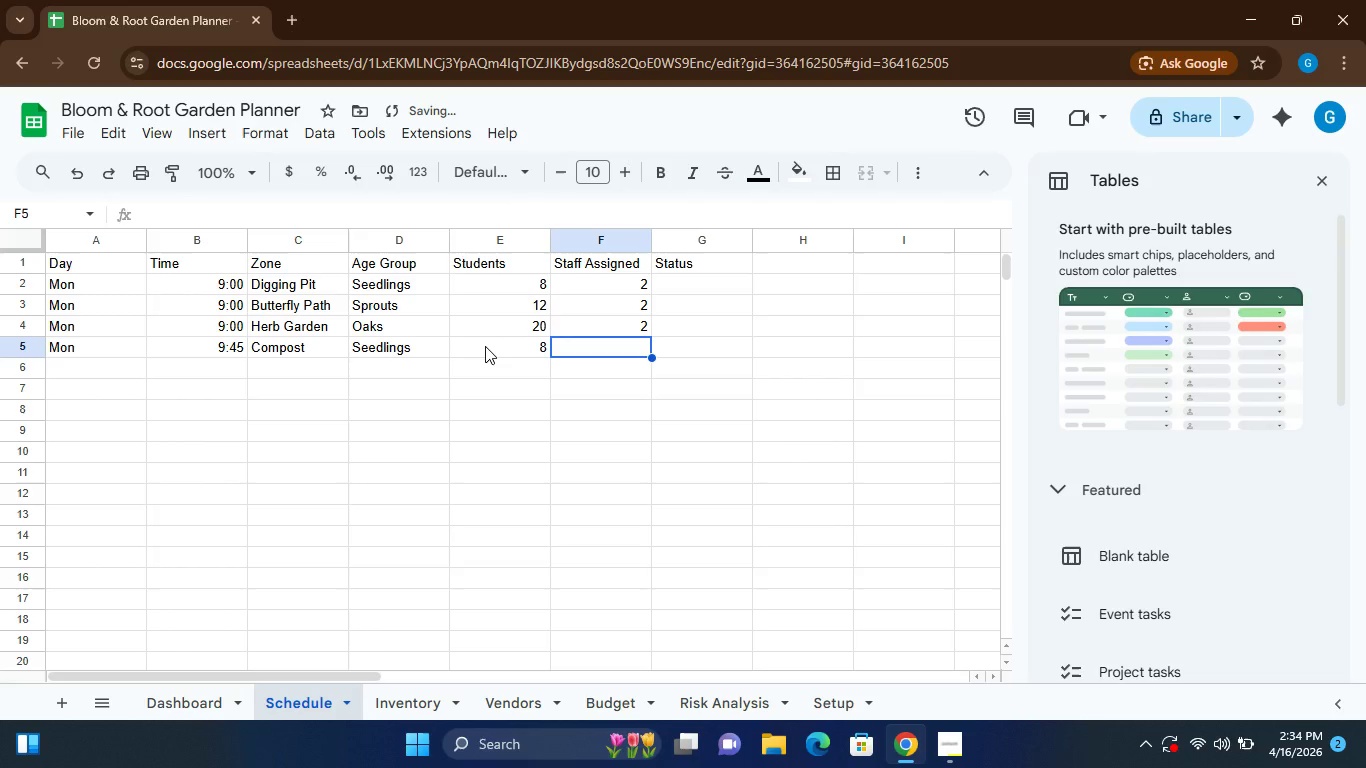 
key(1)
 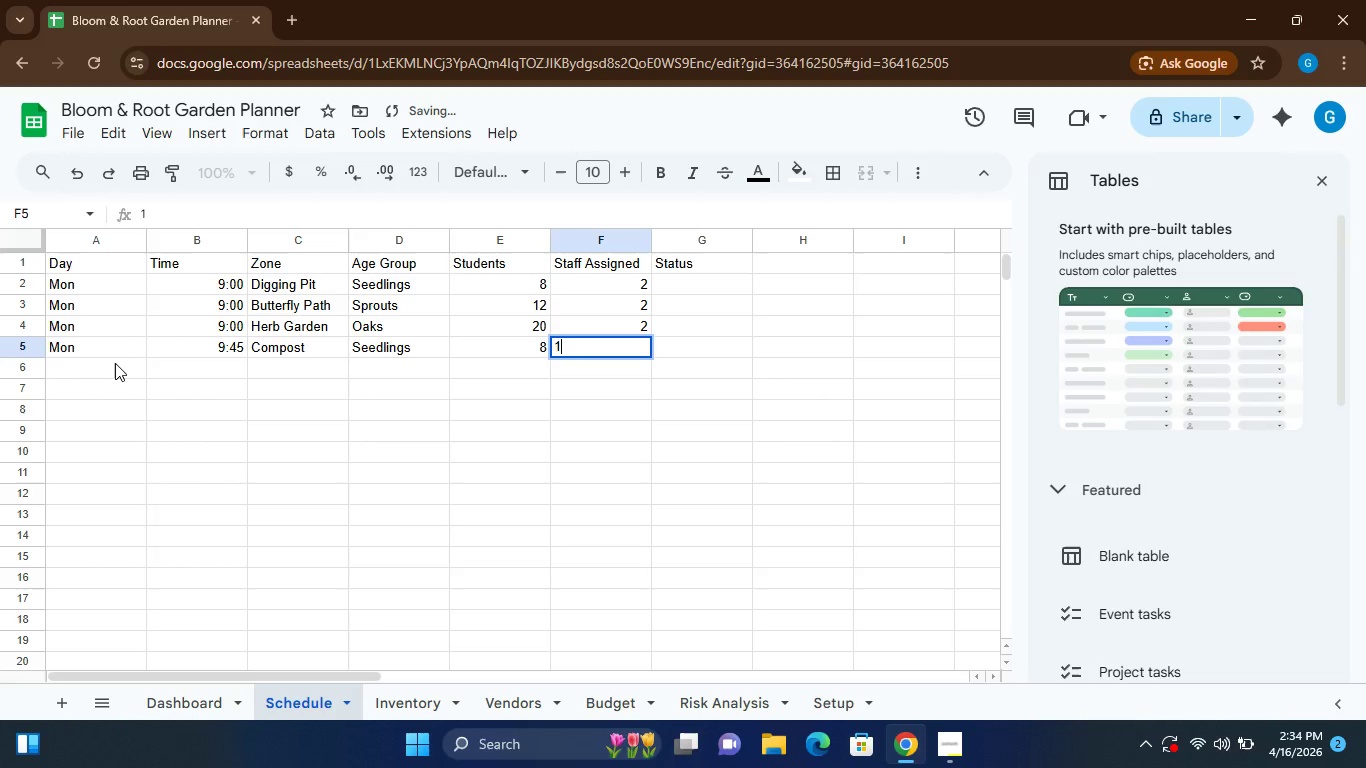 
left_click([114, 363])
 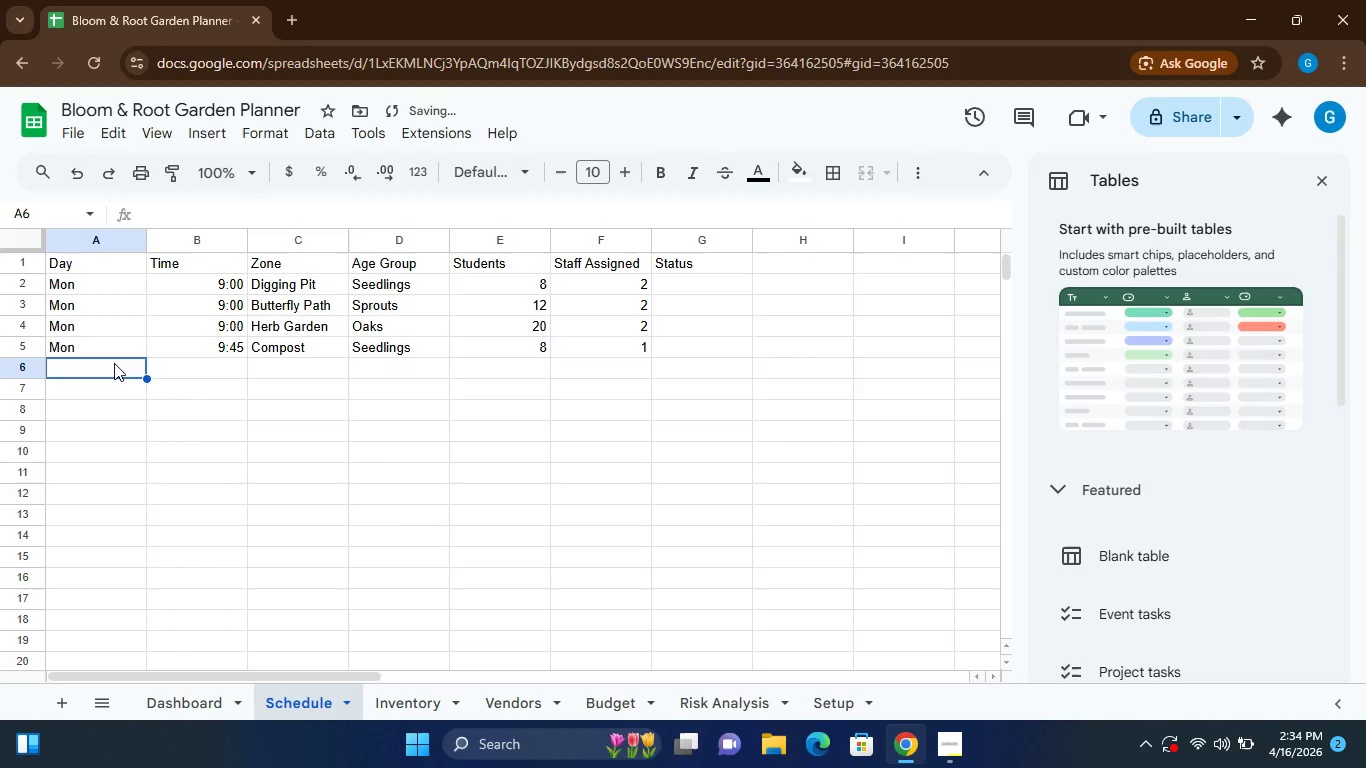 
type(Tue)
 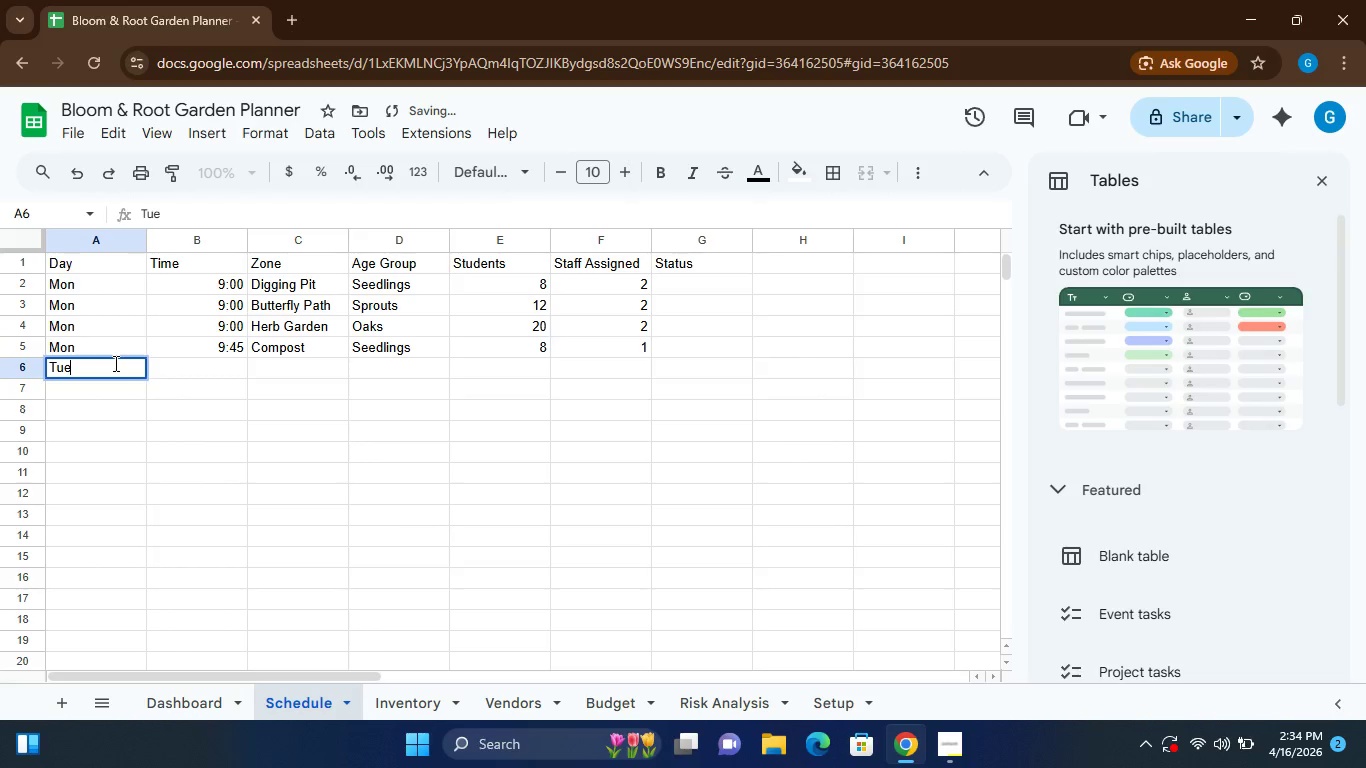 
key(ArrowRight)
 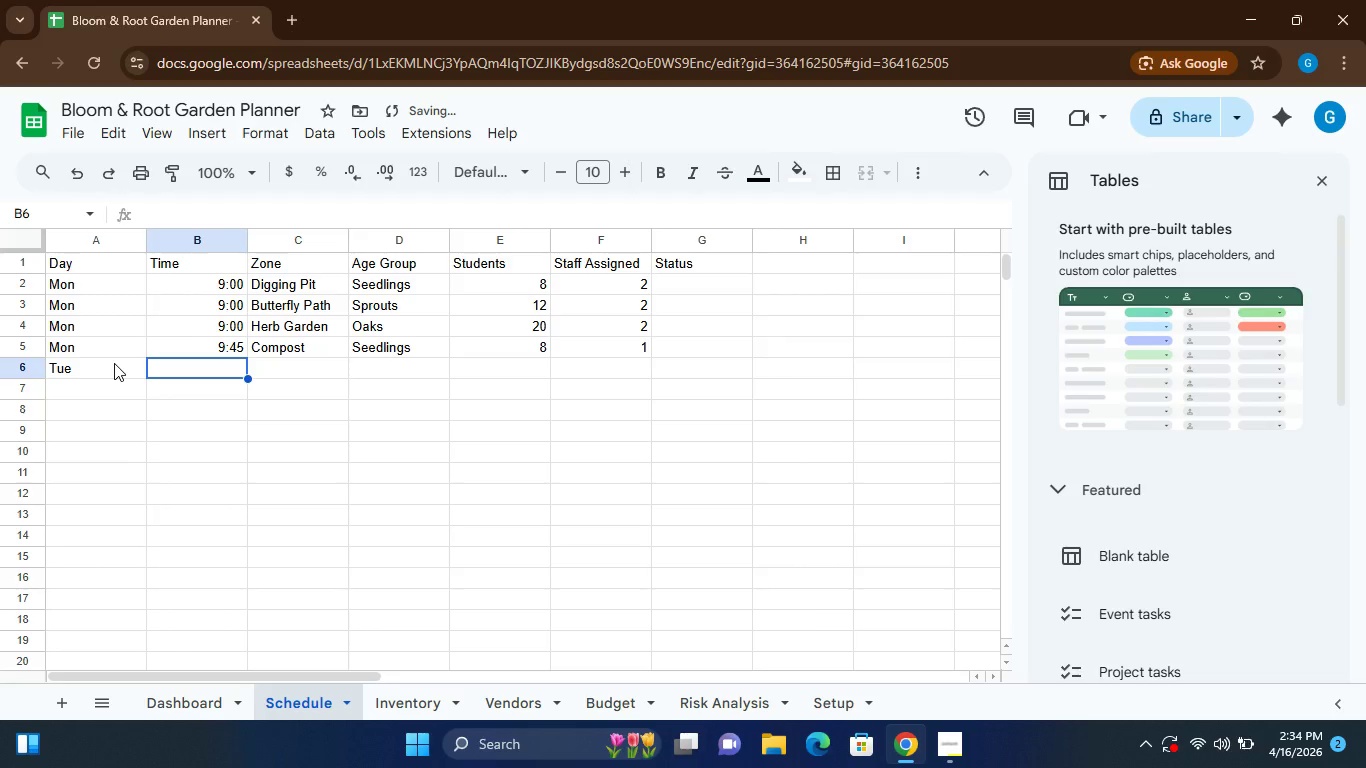 
type(9:00)
 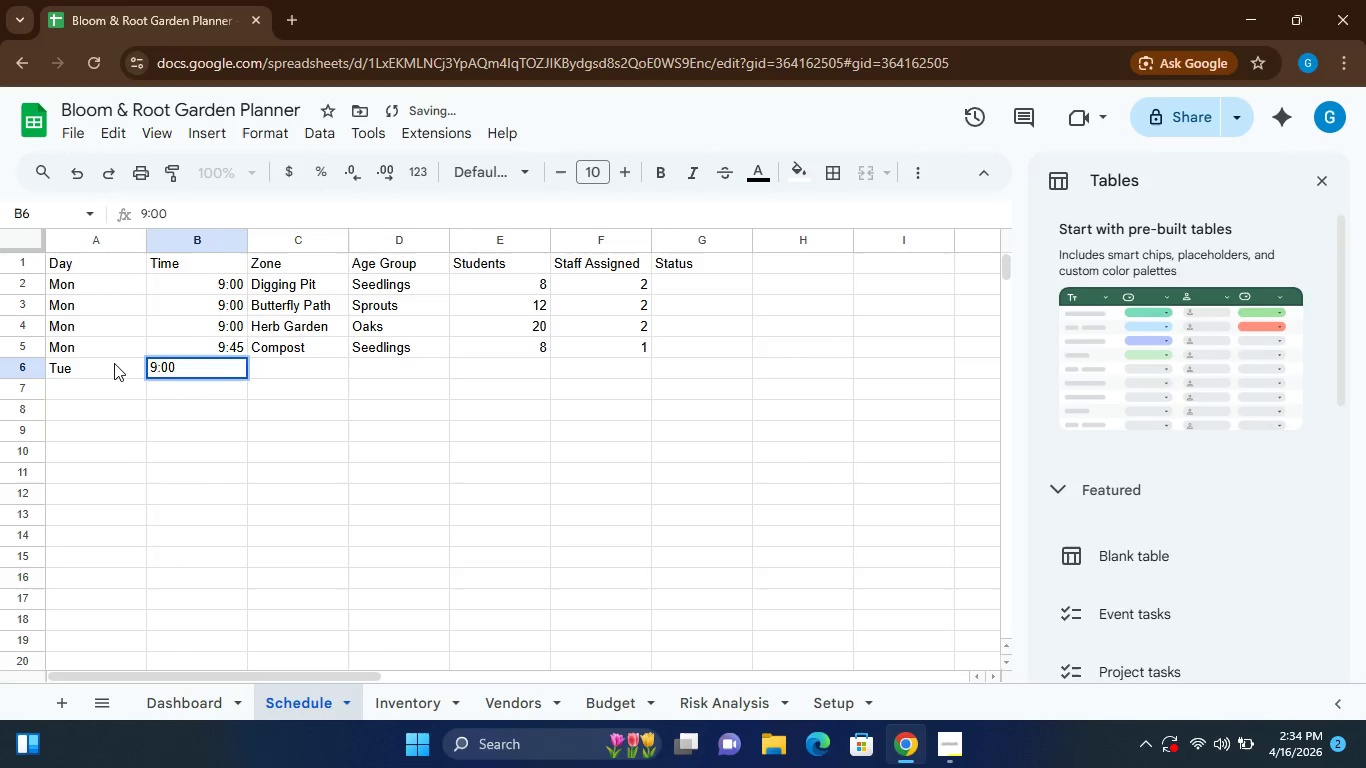 
key(ArrowRight)
 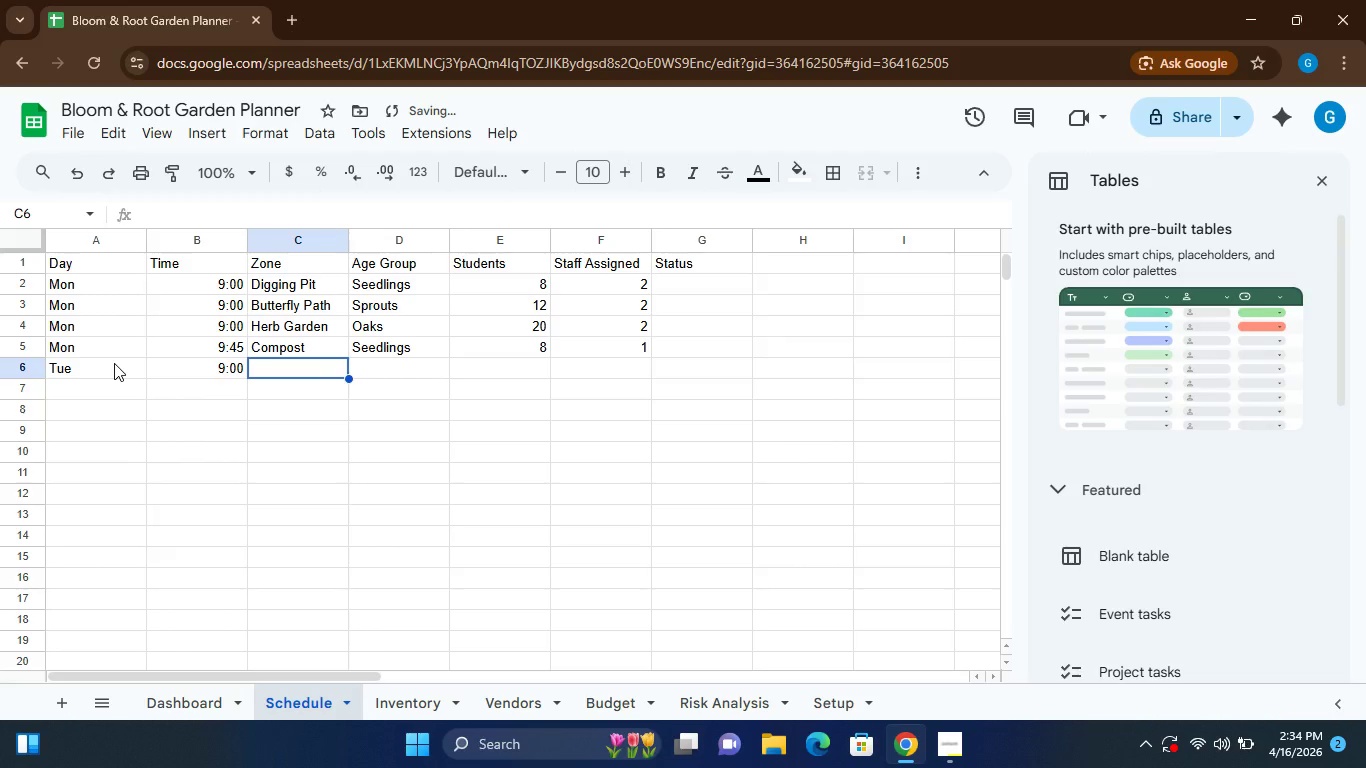 
type(Digging)
 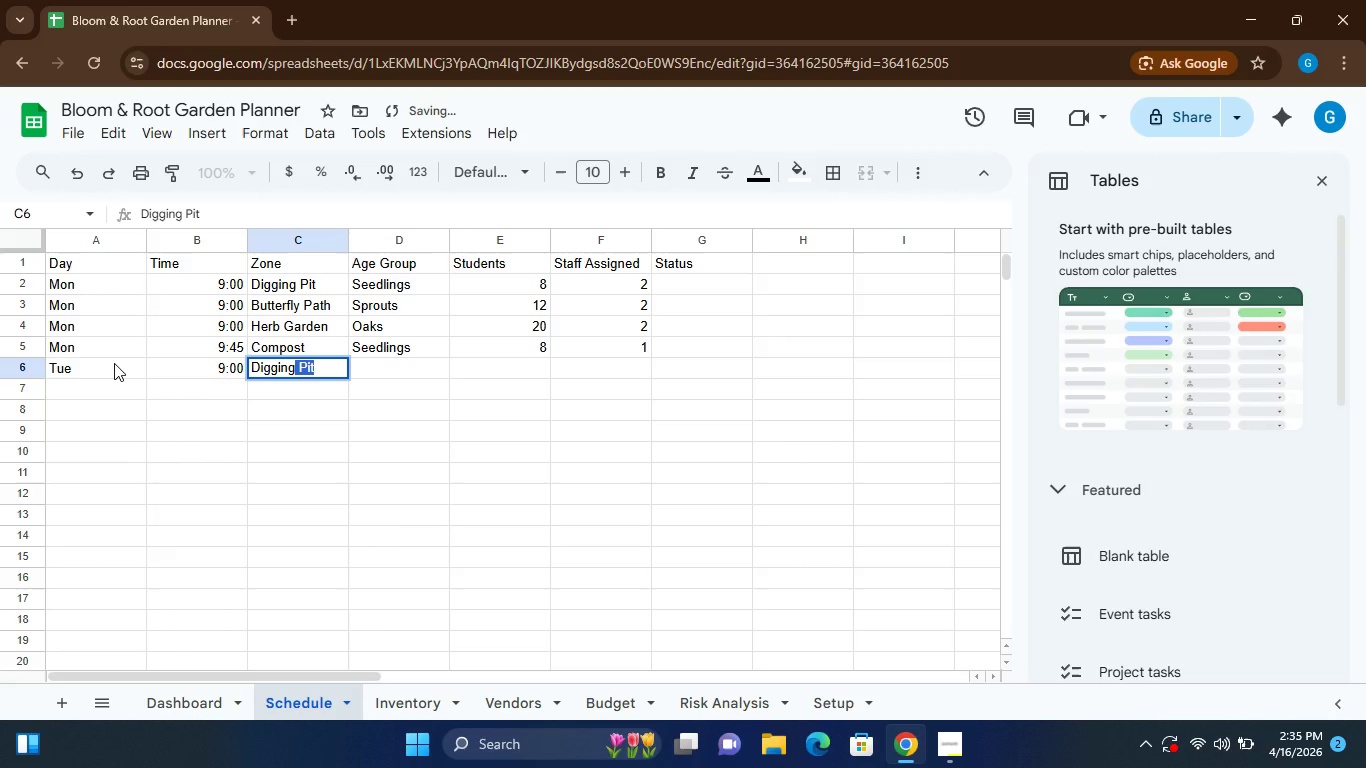 
key(Enter)
 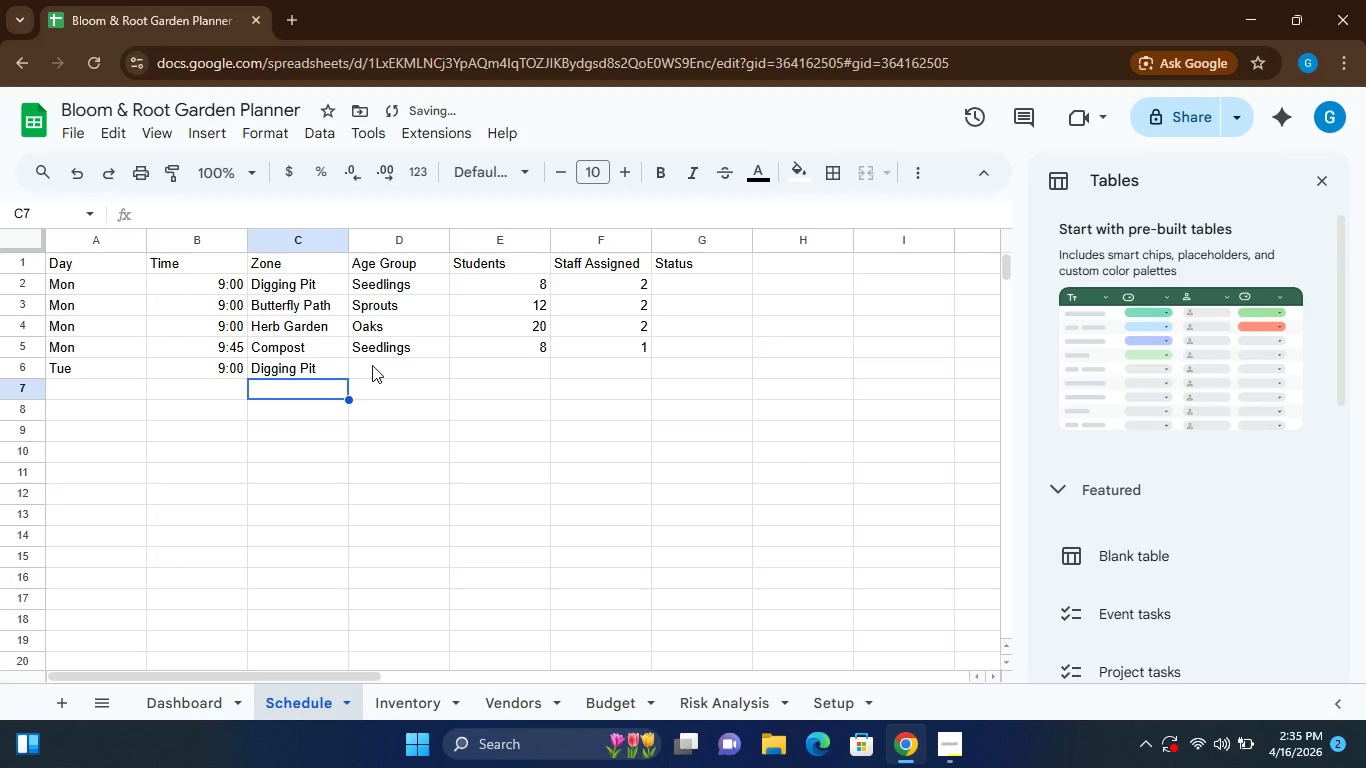 
left_click([380, 362])
 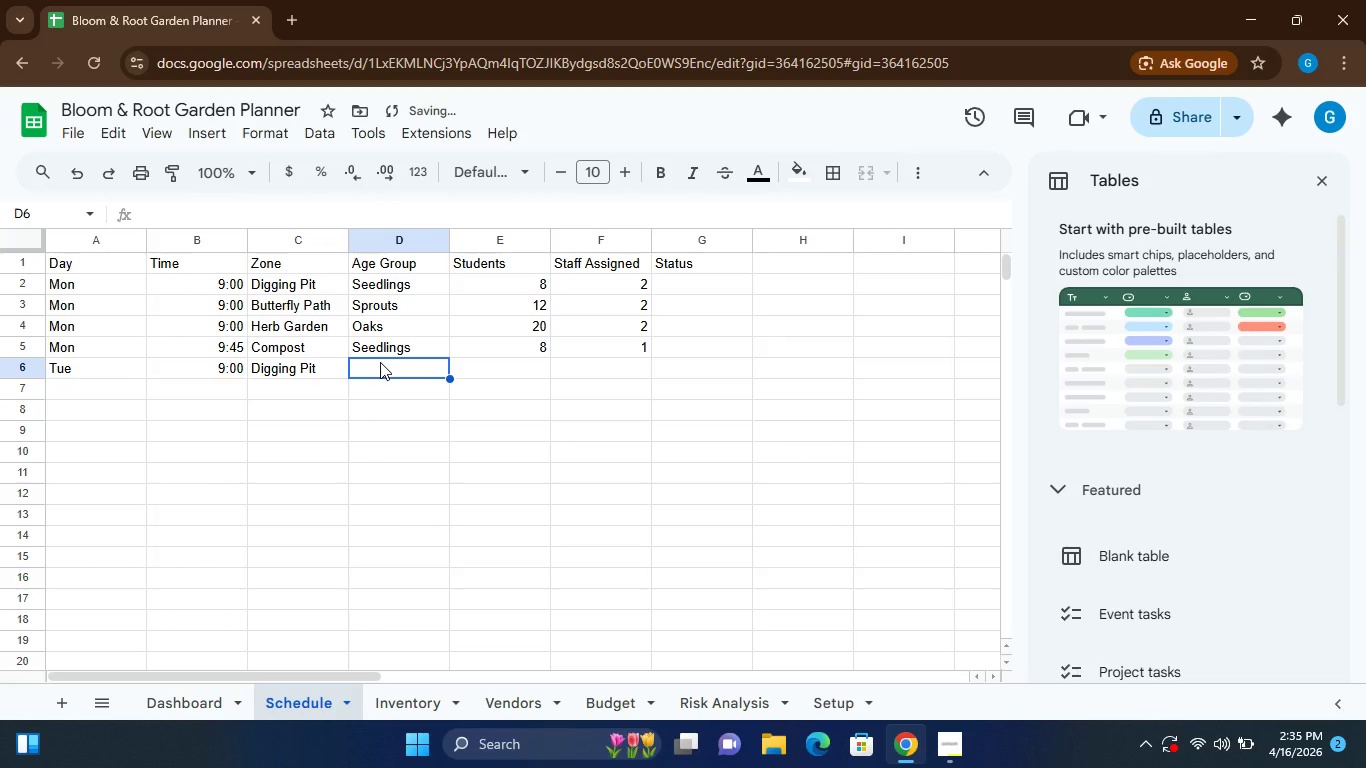 
hold_key(key=ShiftLeft, duration=0.31)
 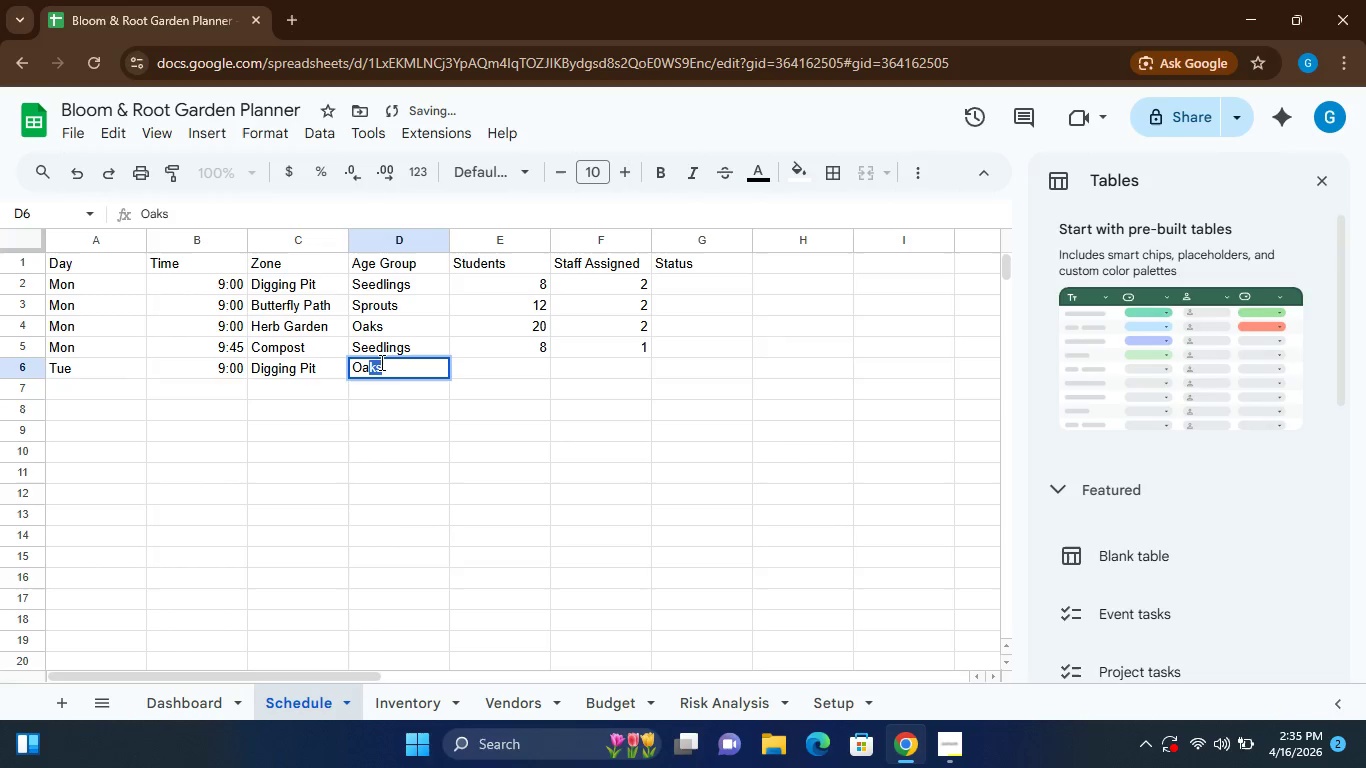 
type(aks)
 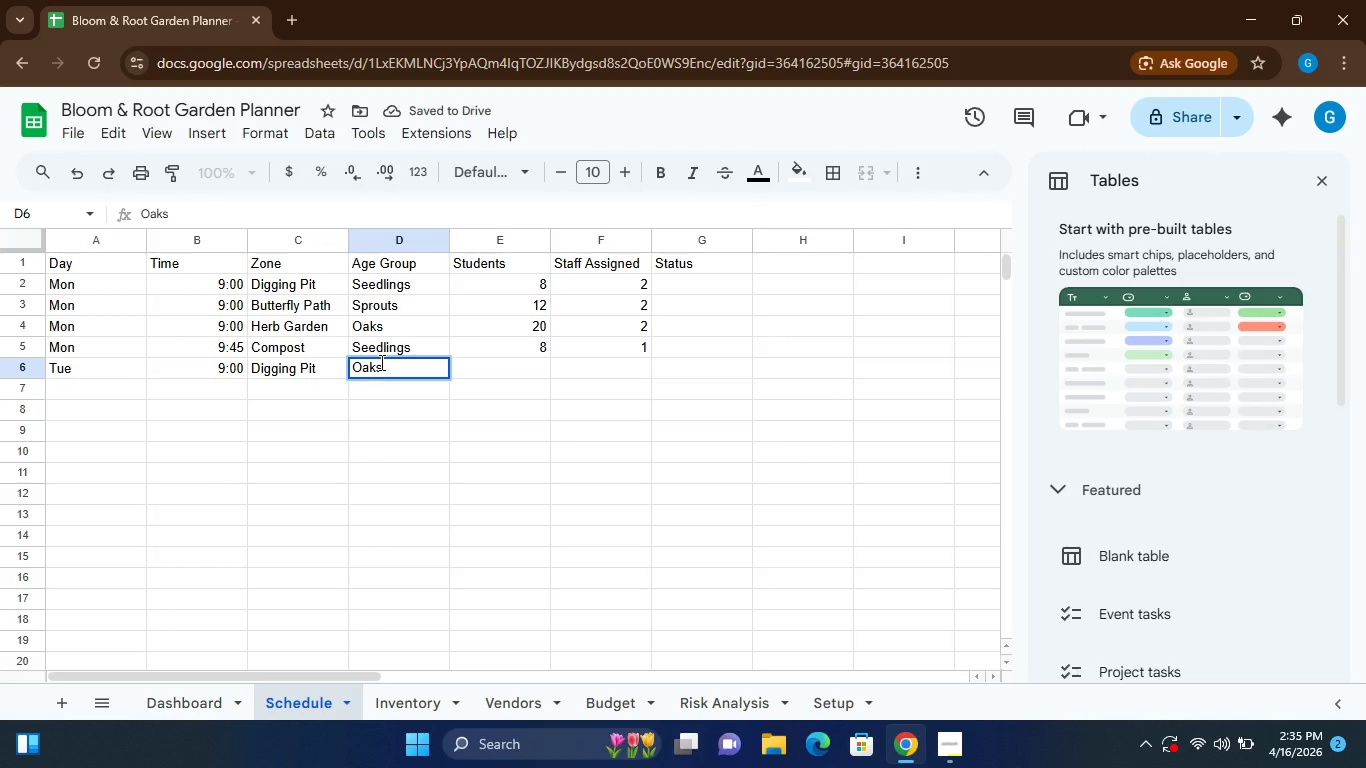 
key(ArrowRight)
 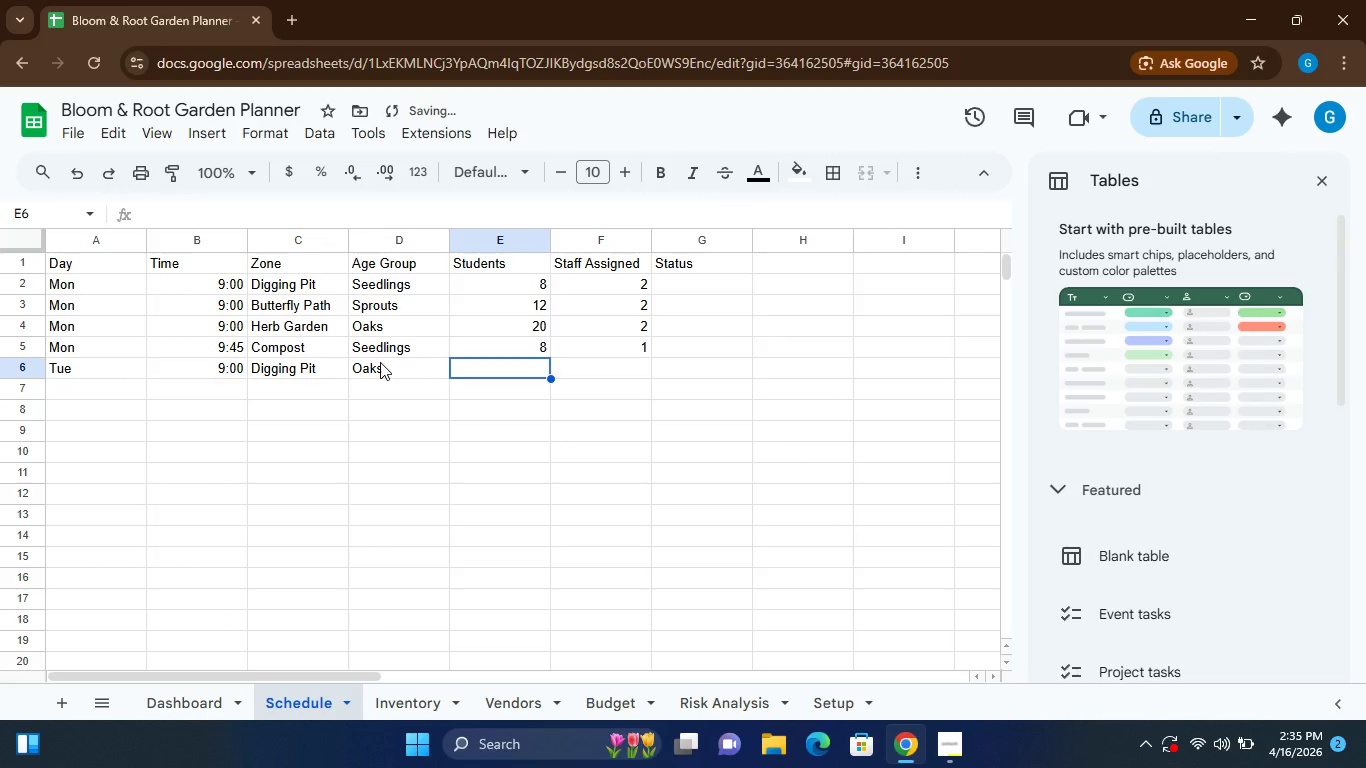 
type(25)
 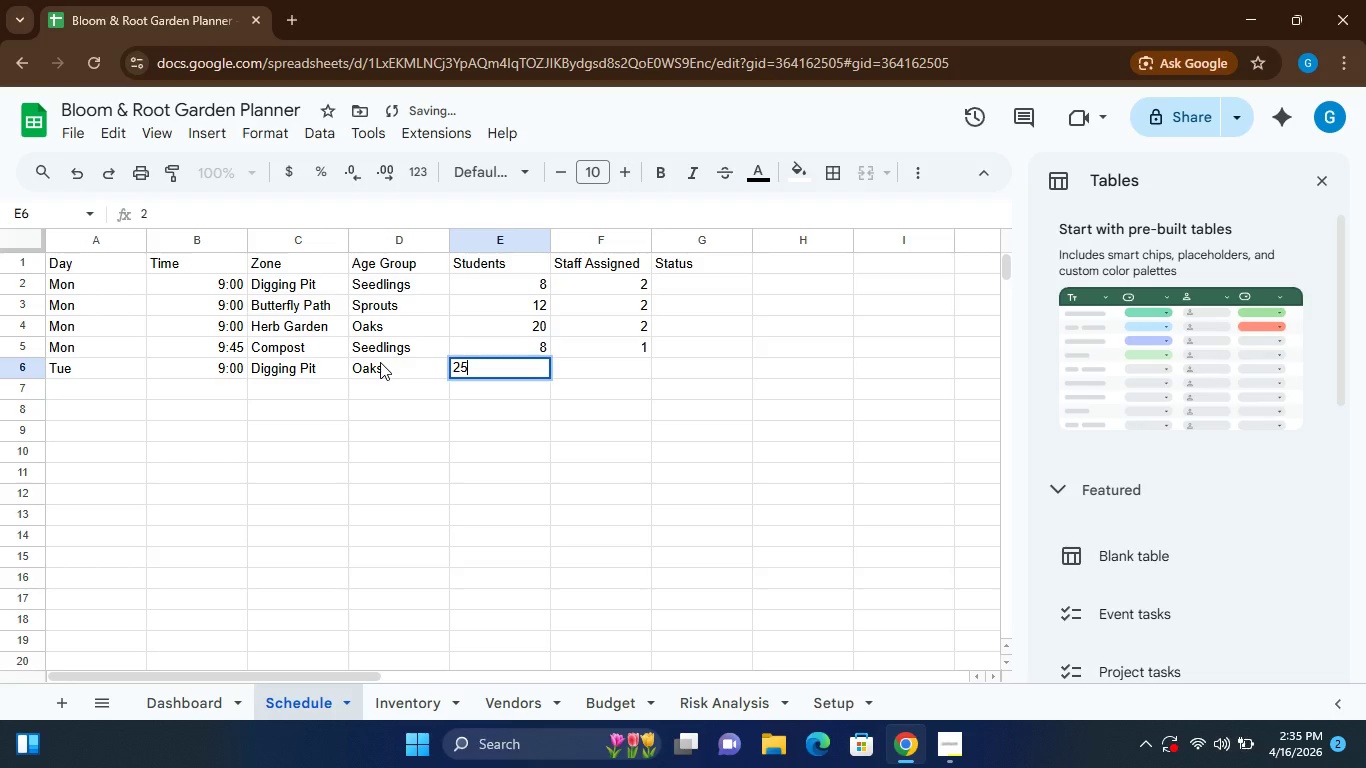 
key(ArrowRight)
 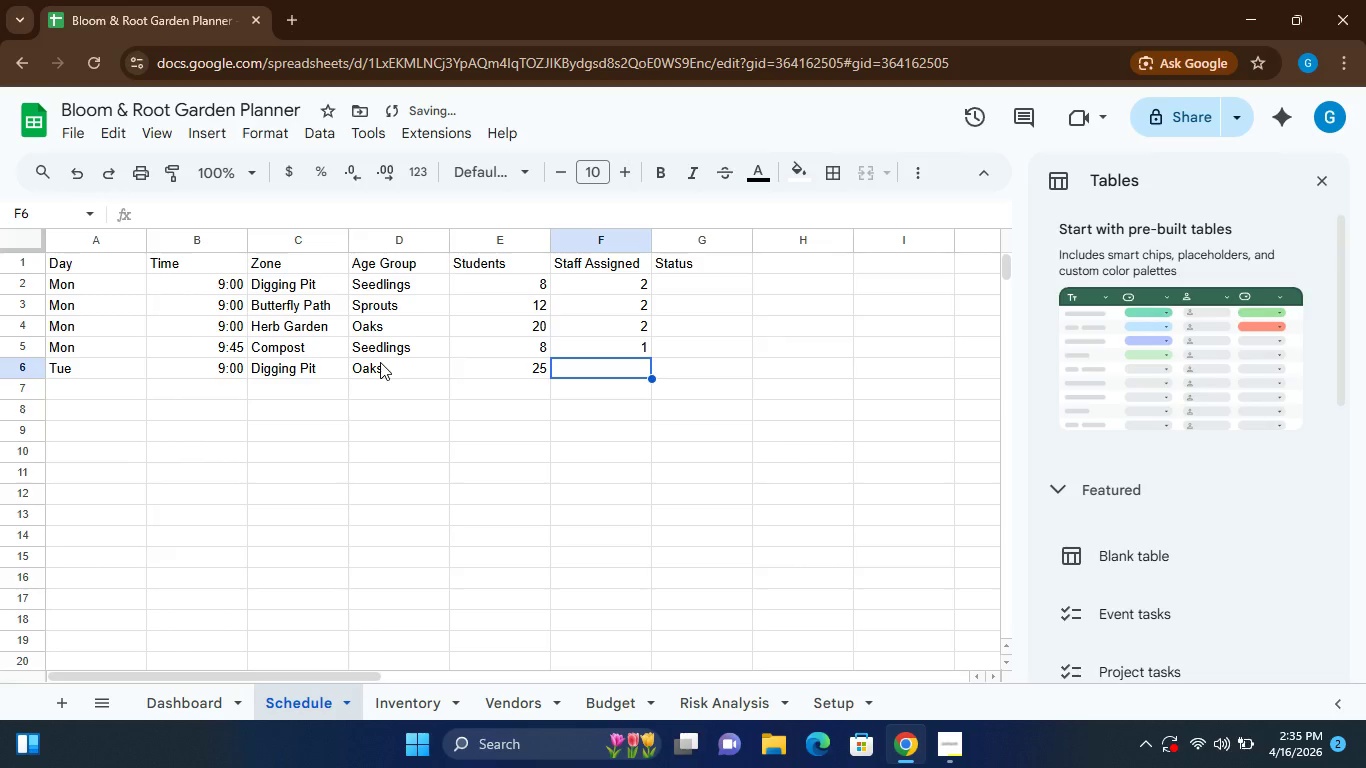 
key(2)
 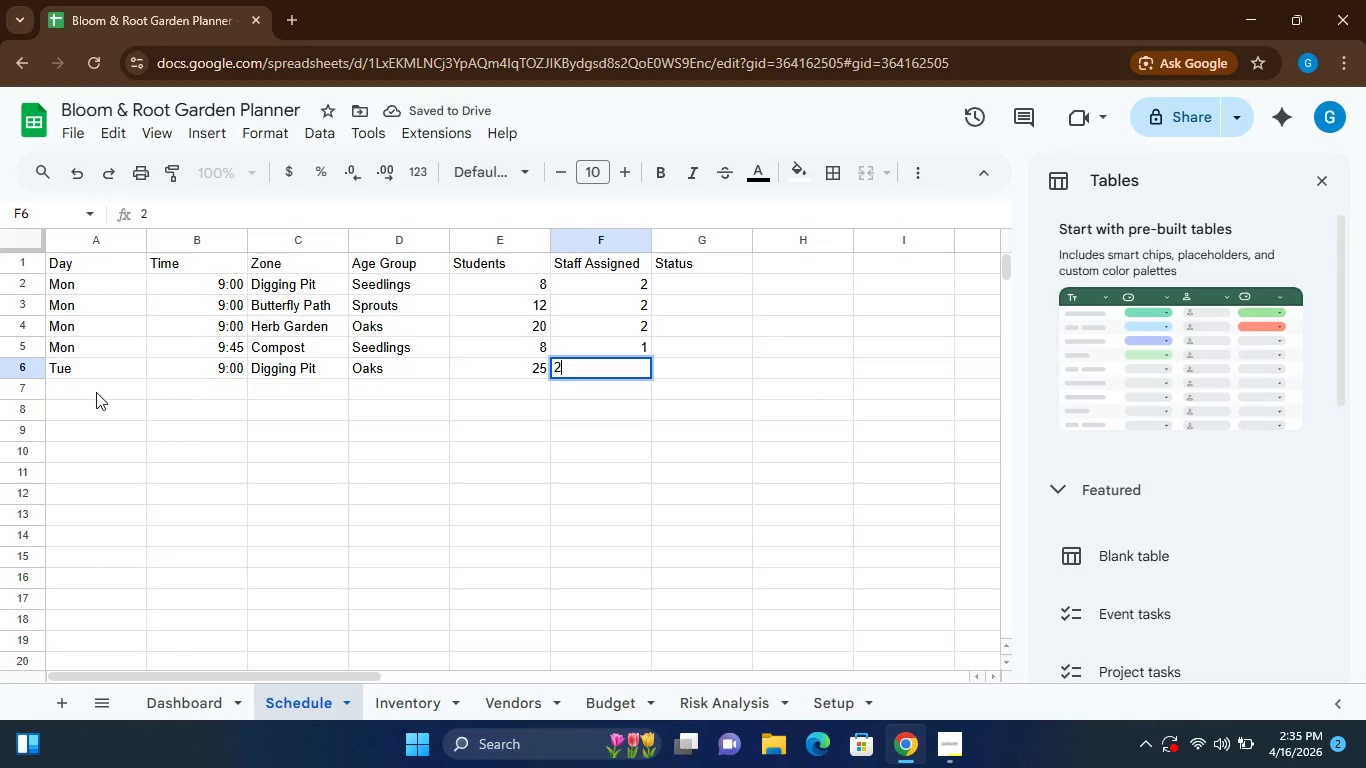 
left_click([96, 391])
 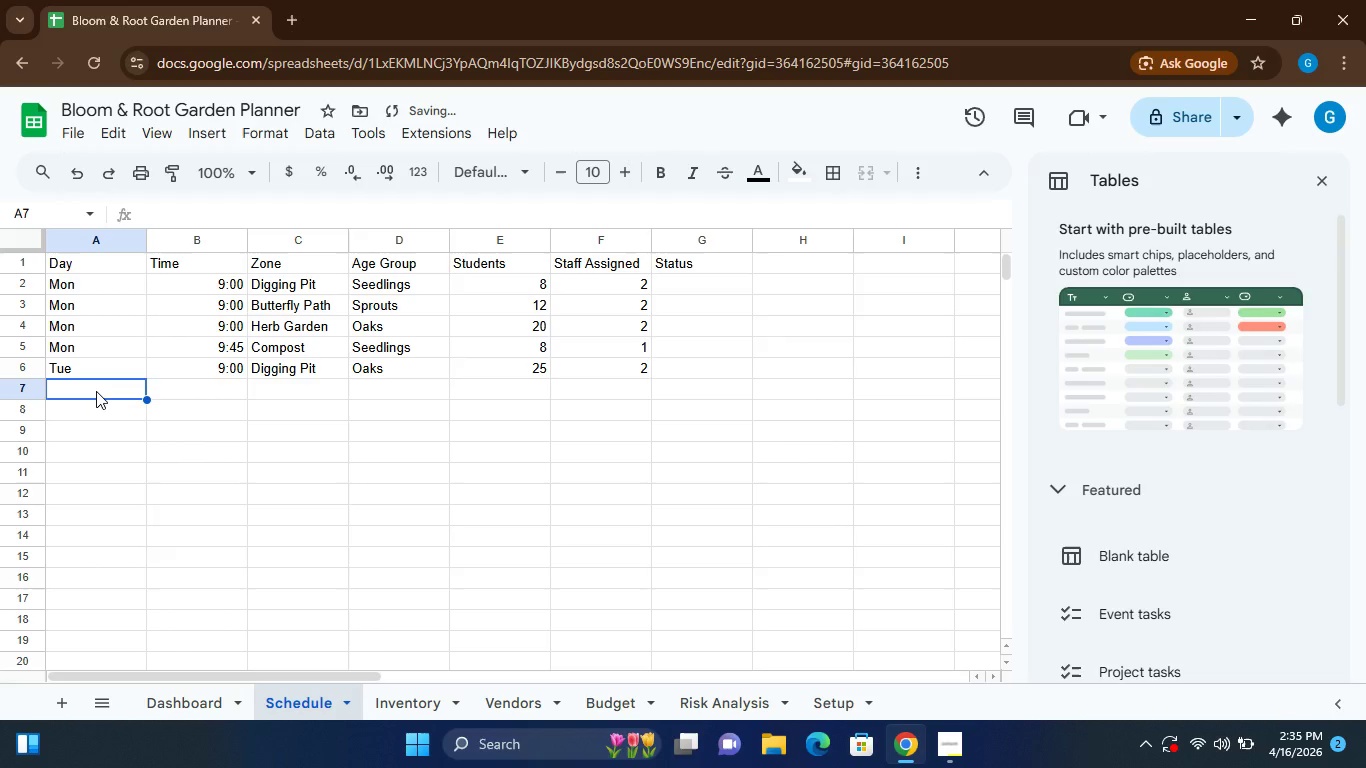 
type(Tue)
 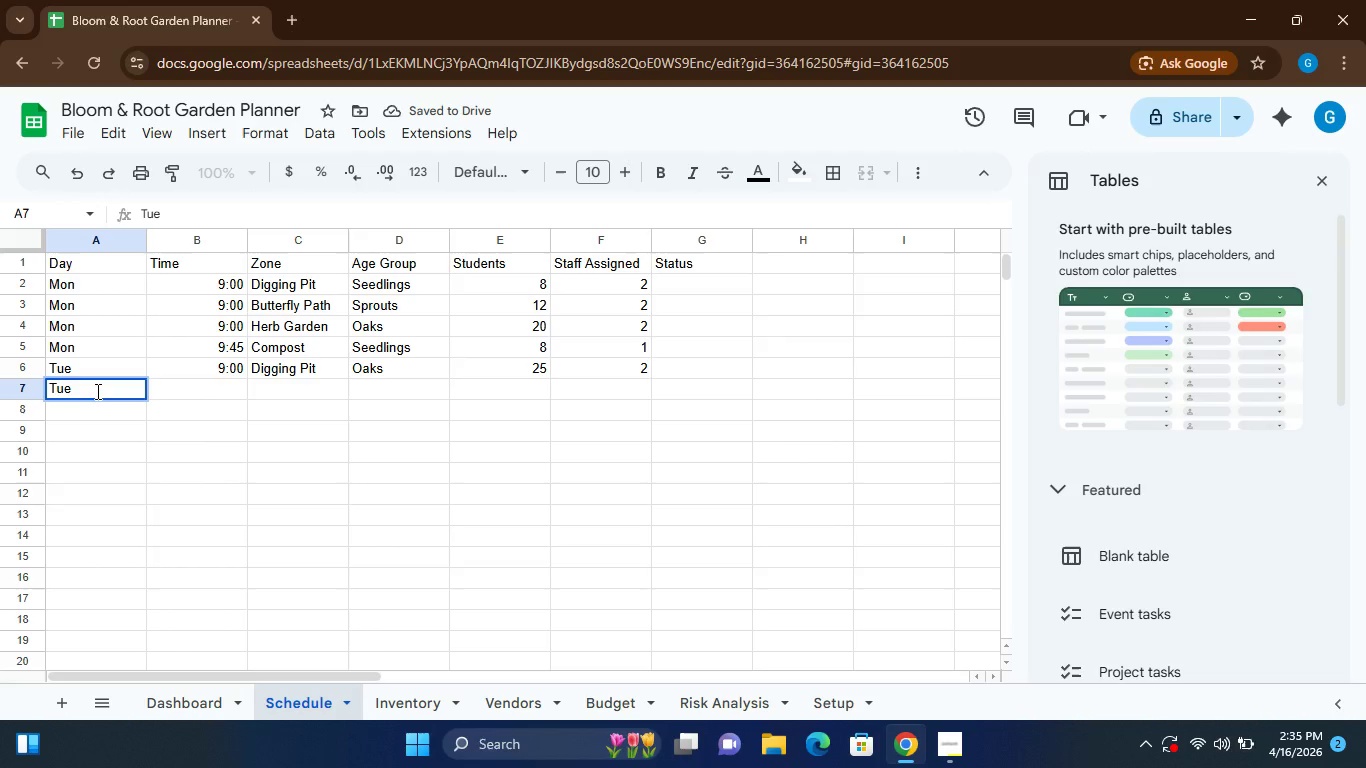 
key(ArrowRight)
 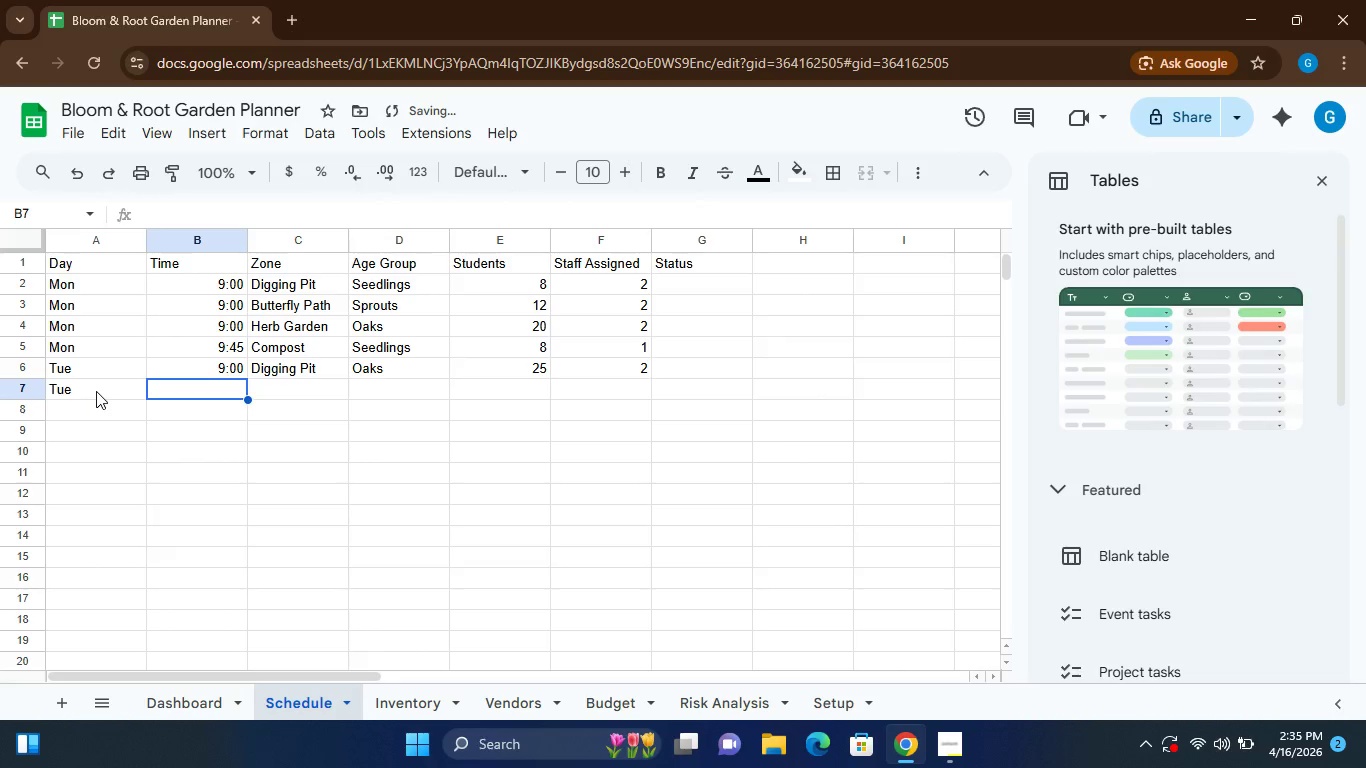 
type(9:45)
 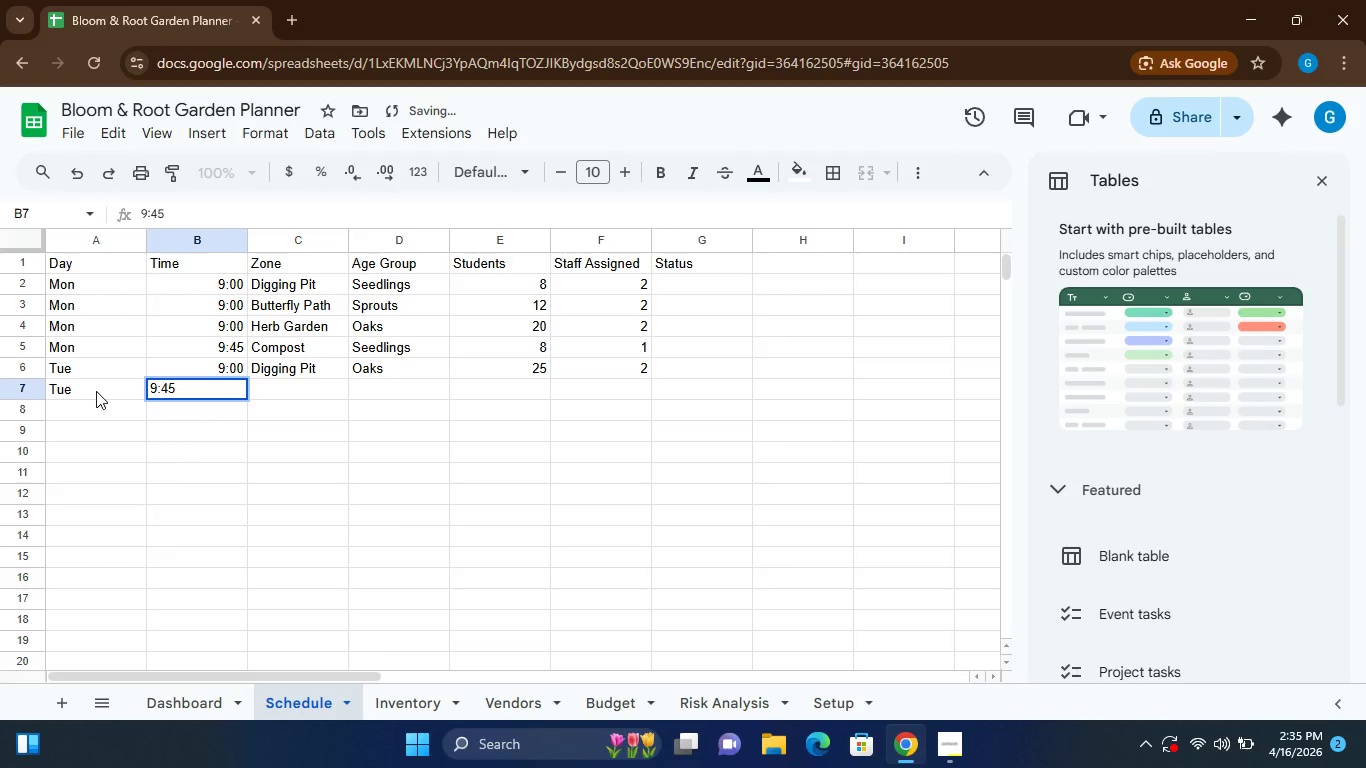 
key(ArrowRight)
 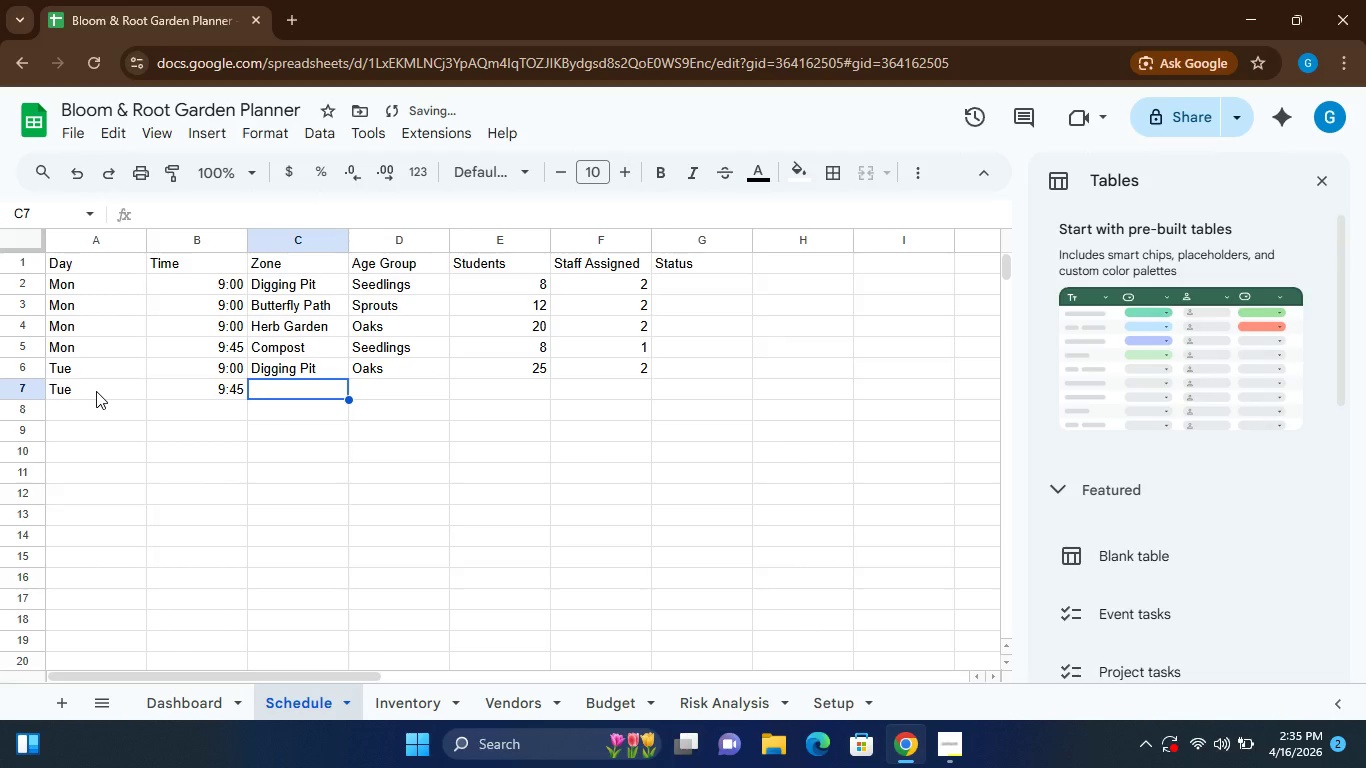 
type(Herb)
 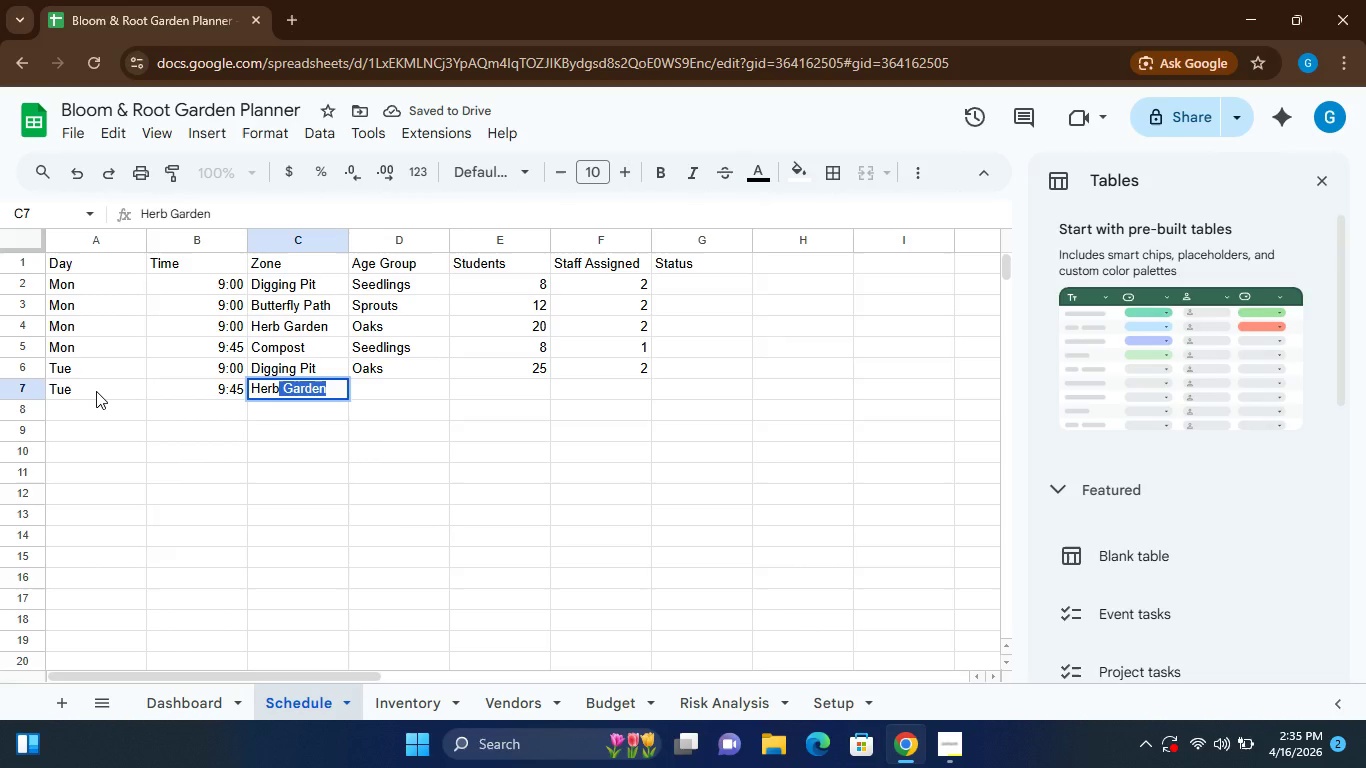 
key(Enter)
 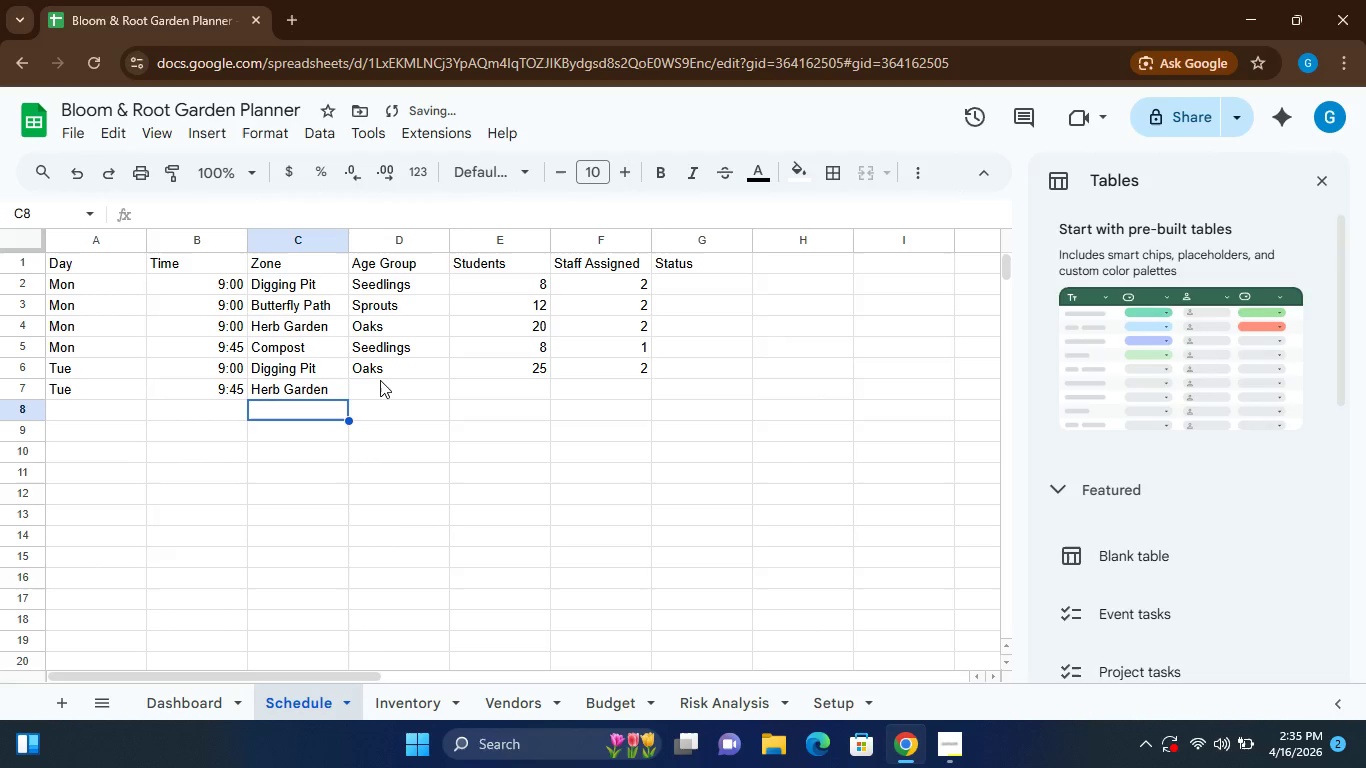 
left_click([382, 382])
 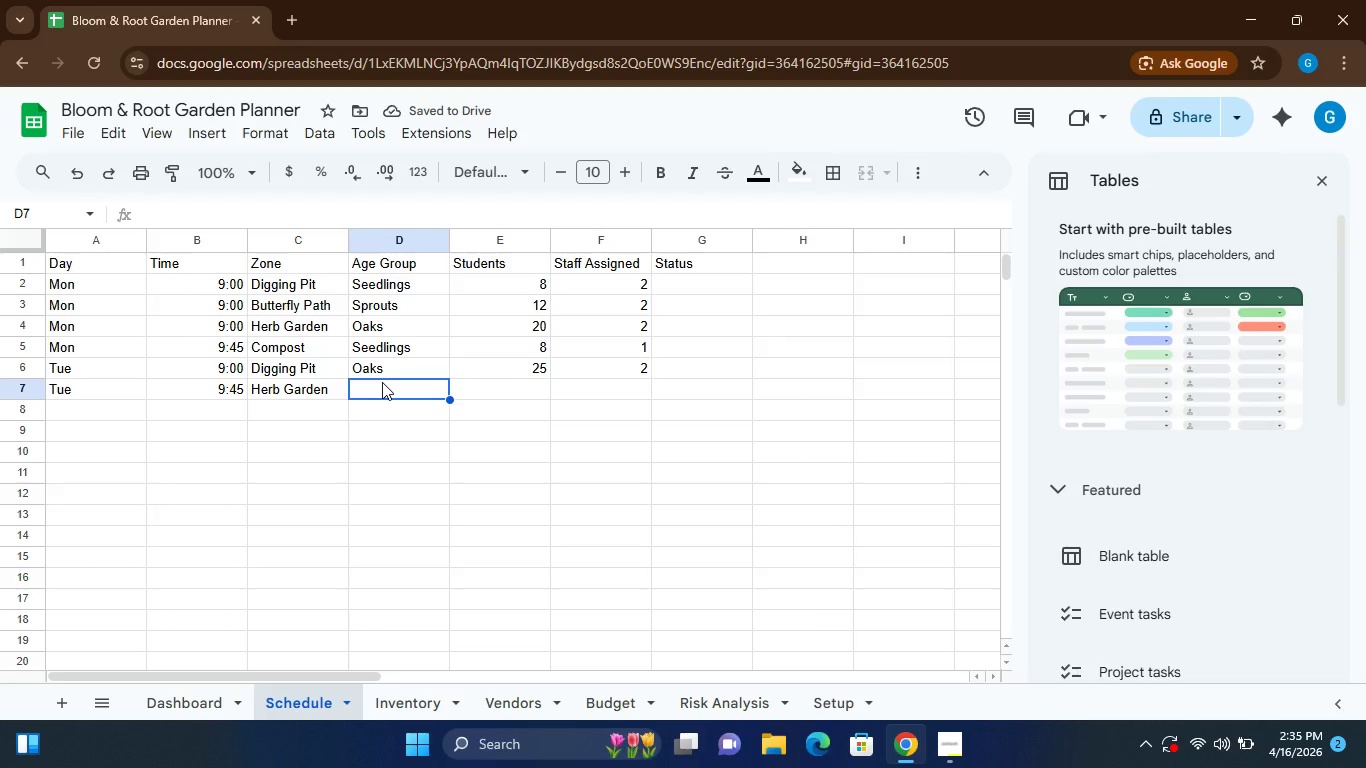 
type(Sp)
 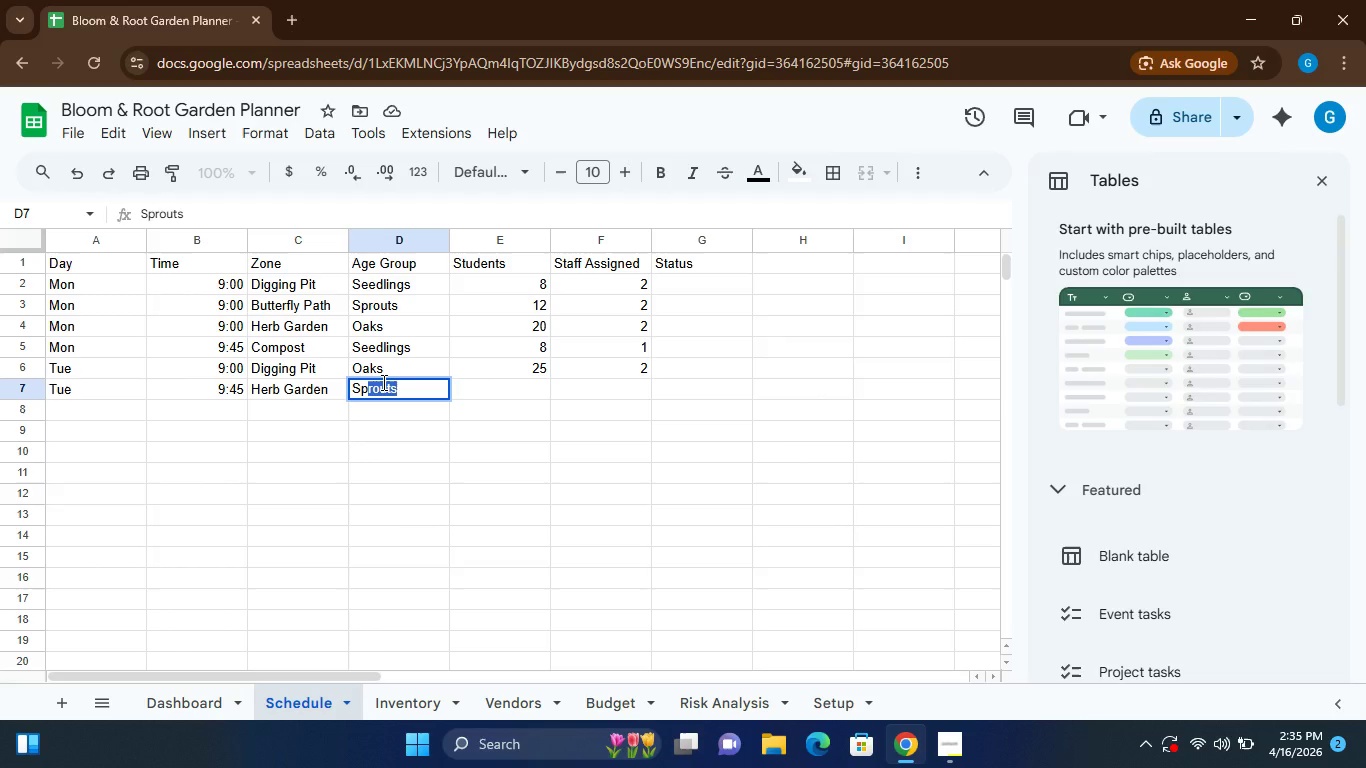 
key(Enter)
 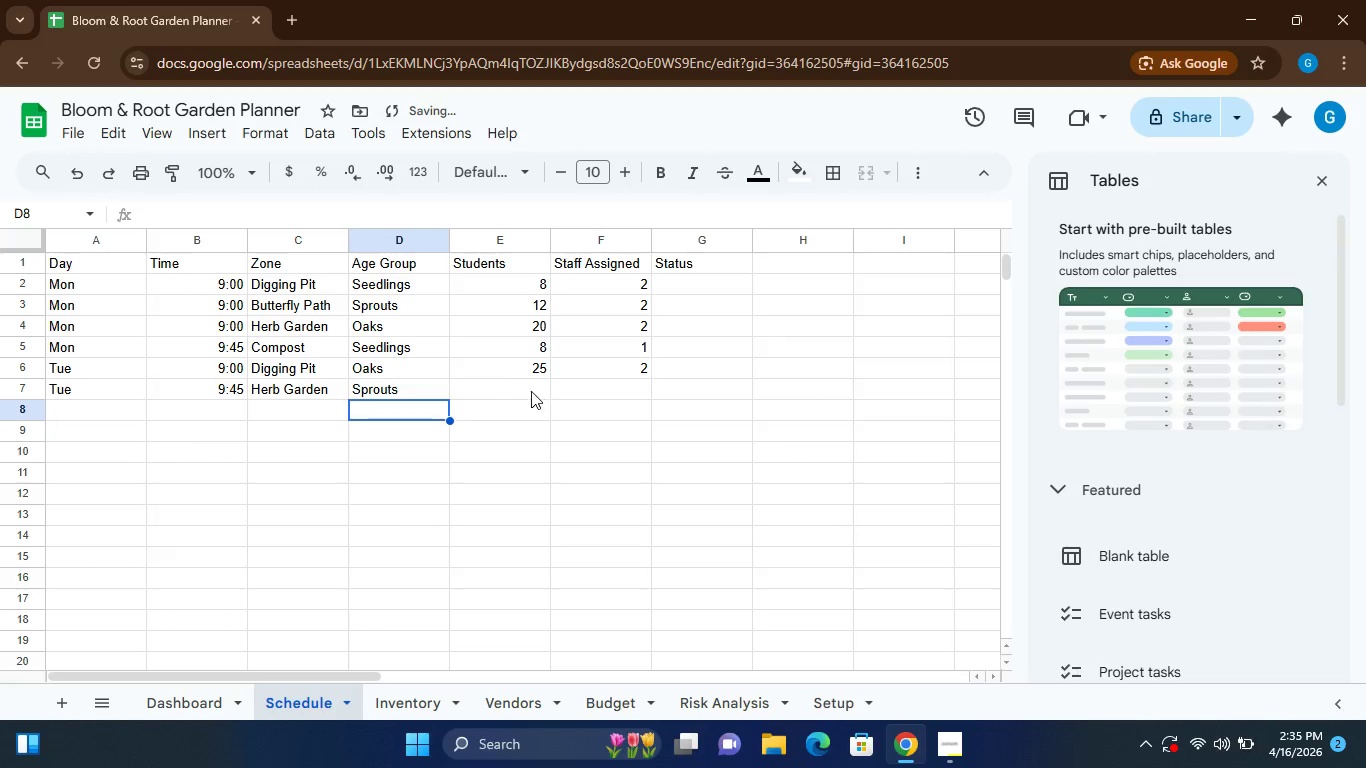 
left_click([511, 389])
 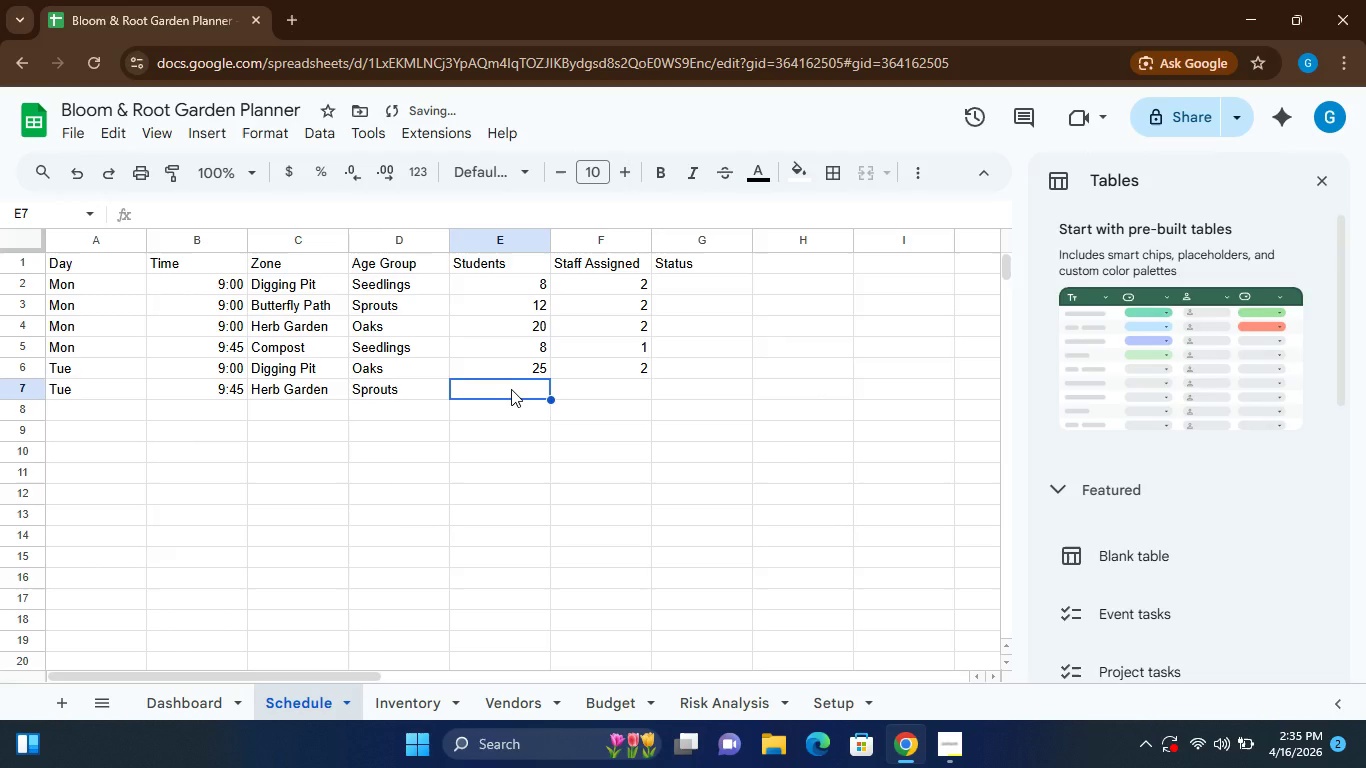 
type(12)
 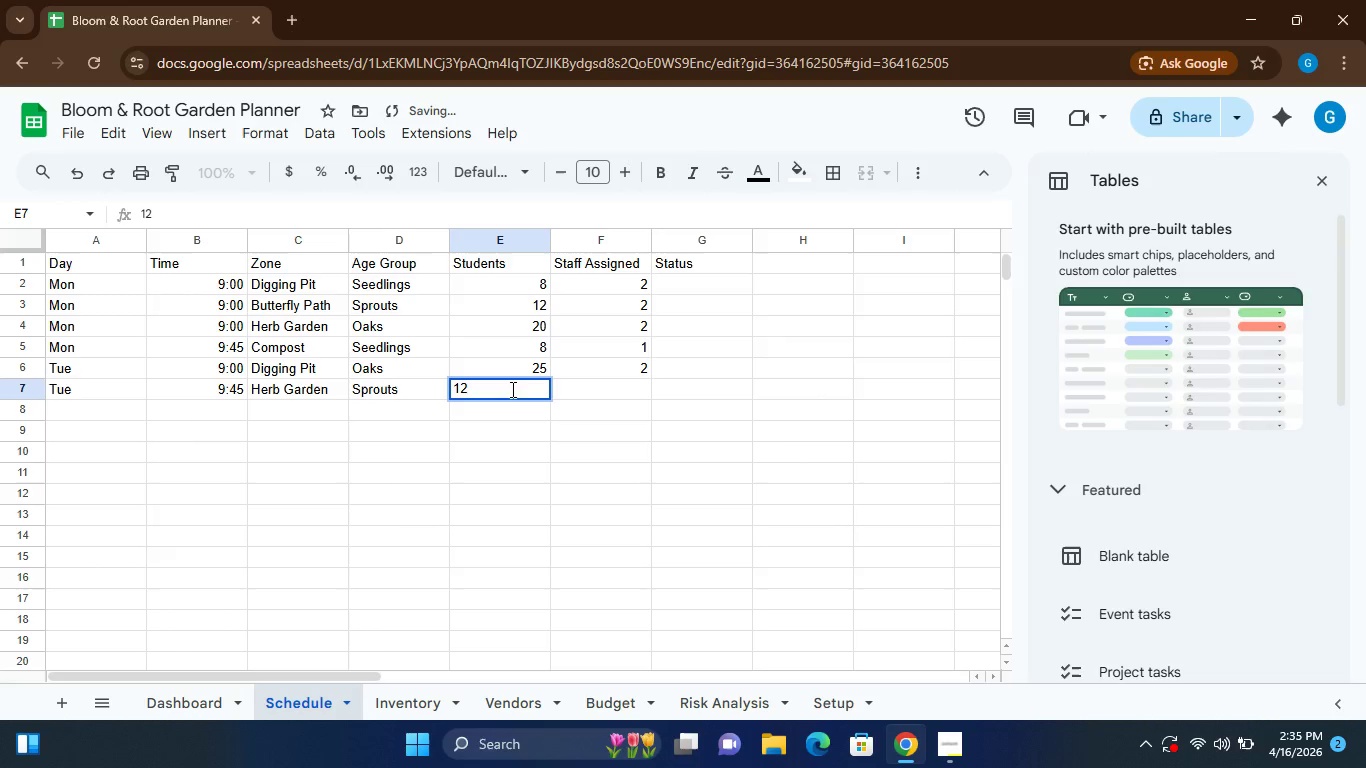 
key(ArrowRight)
 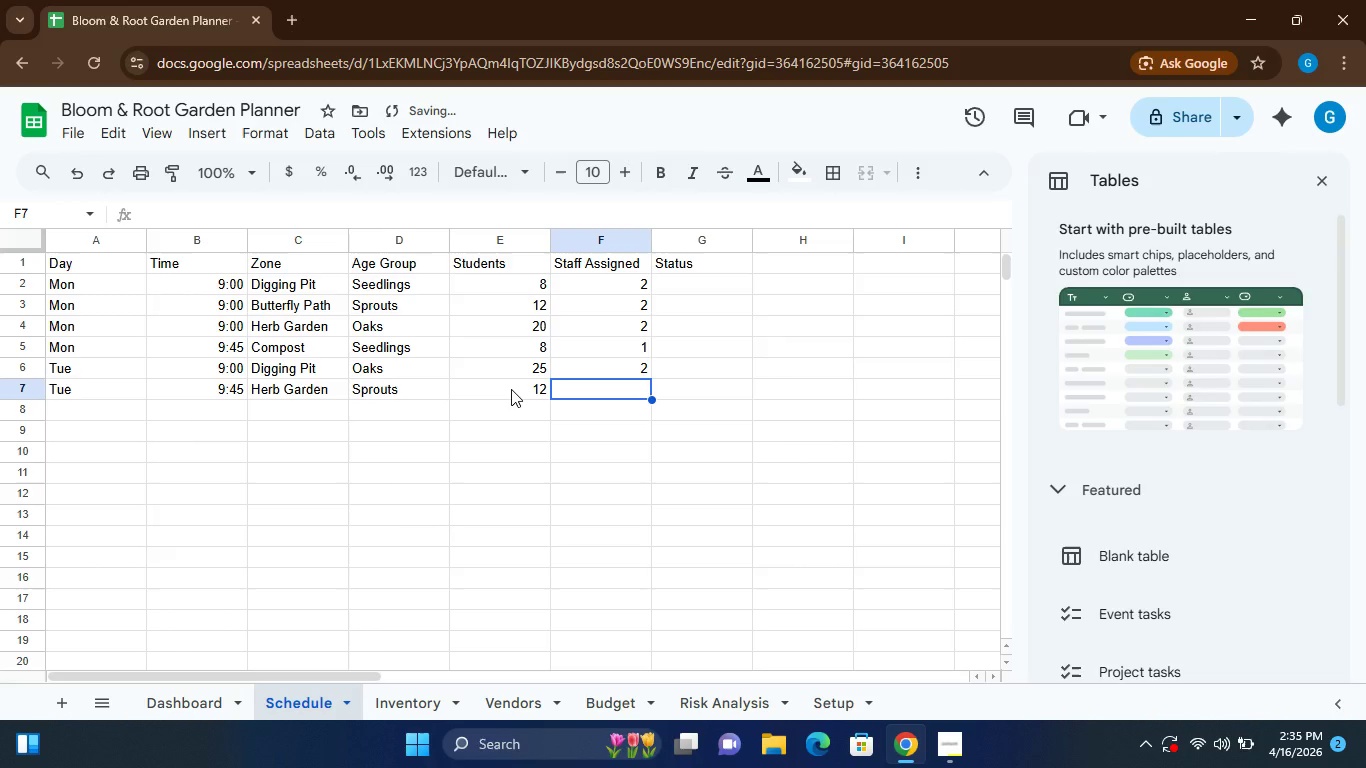 
key(1)
 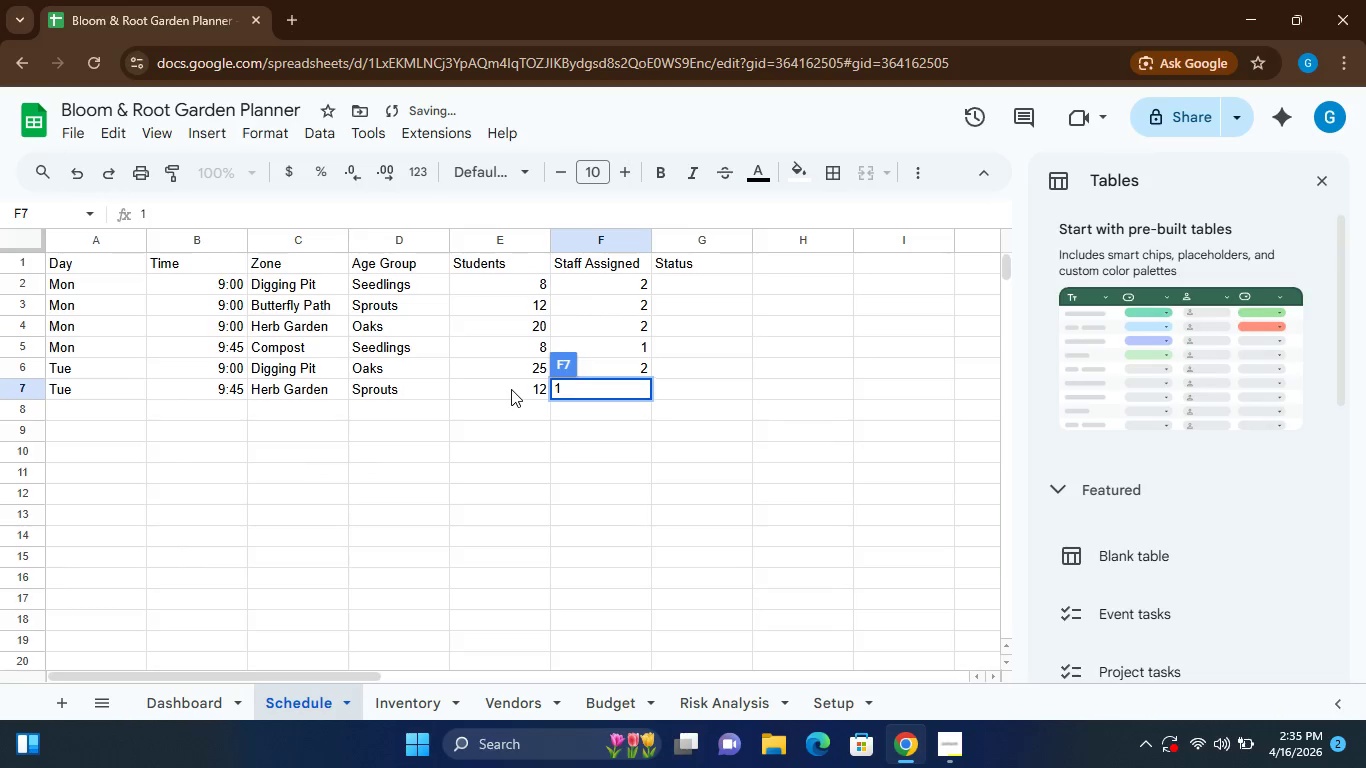 
wait(5.05)
 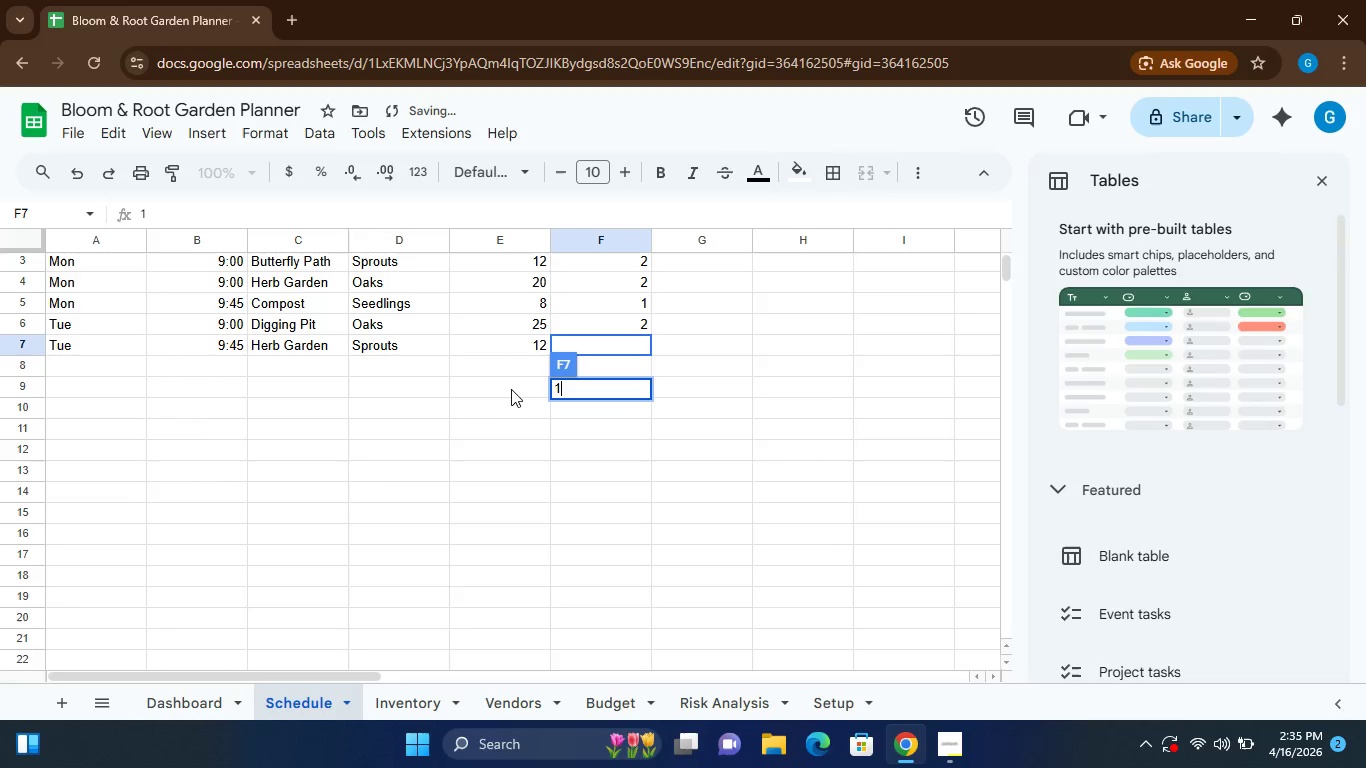 
left_click([597, 389])
 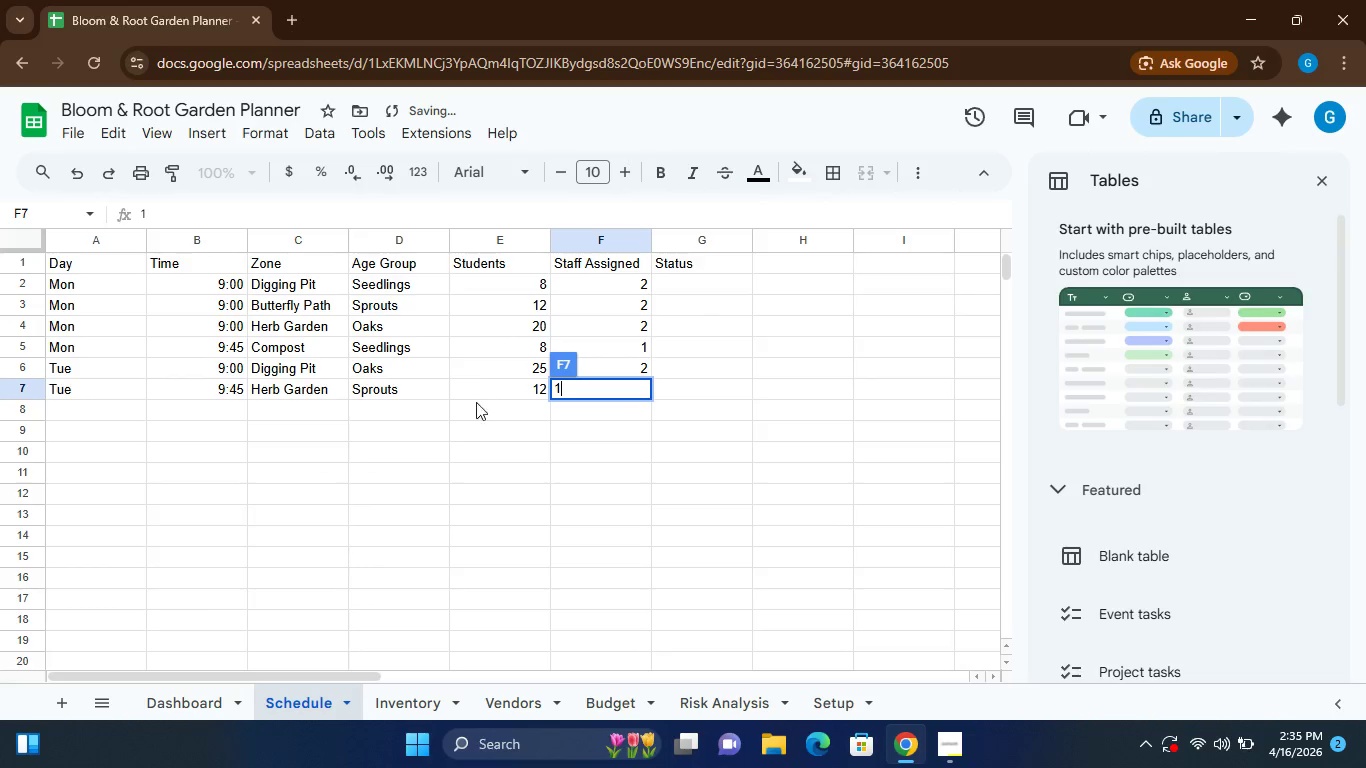 
left_click([468, 410])
 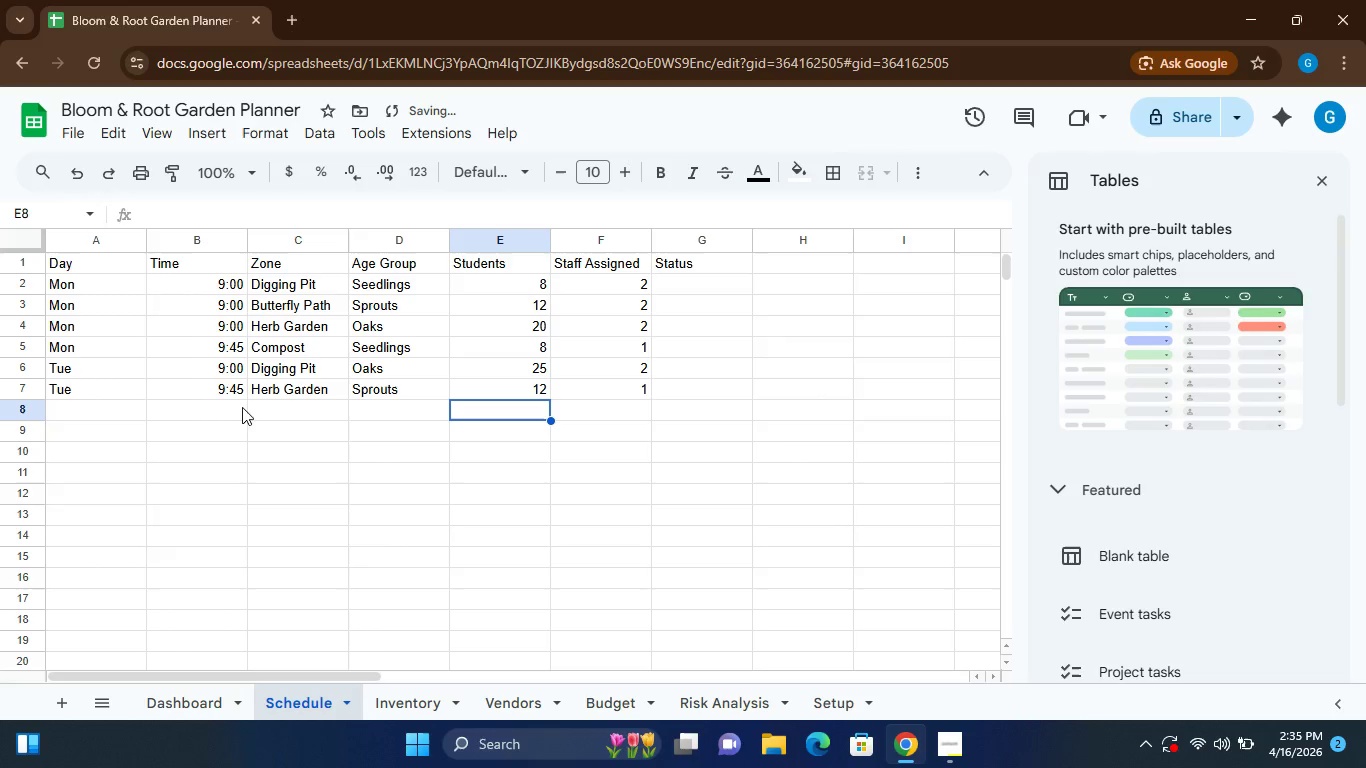 
wait(10.56)
 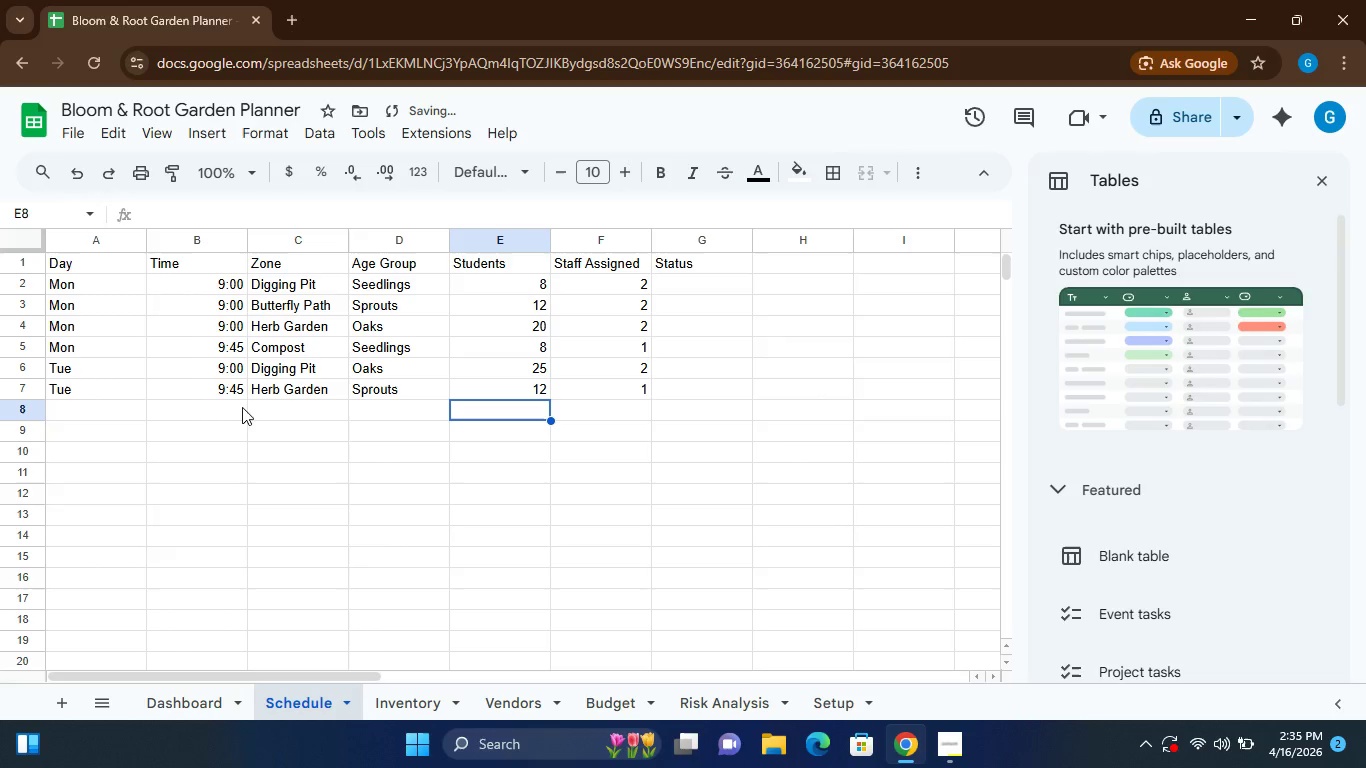 
left_click([371, 248])
 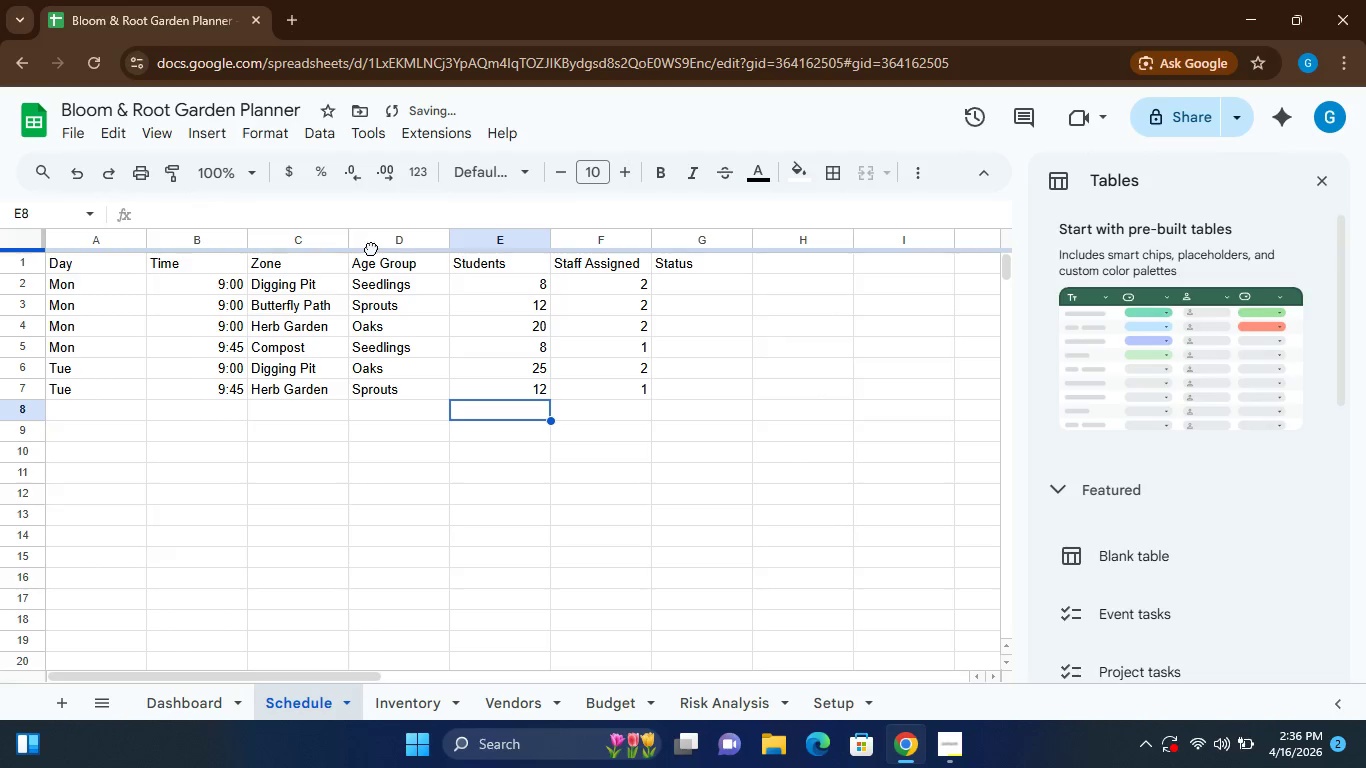 
double_click([371, 248])
 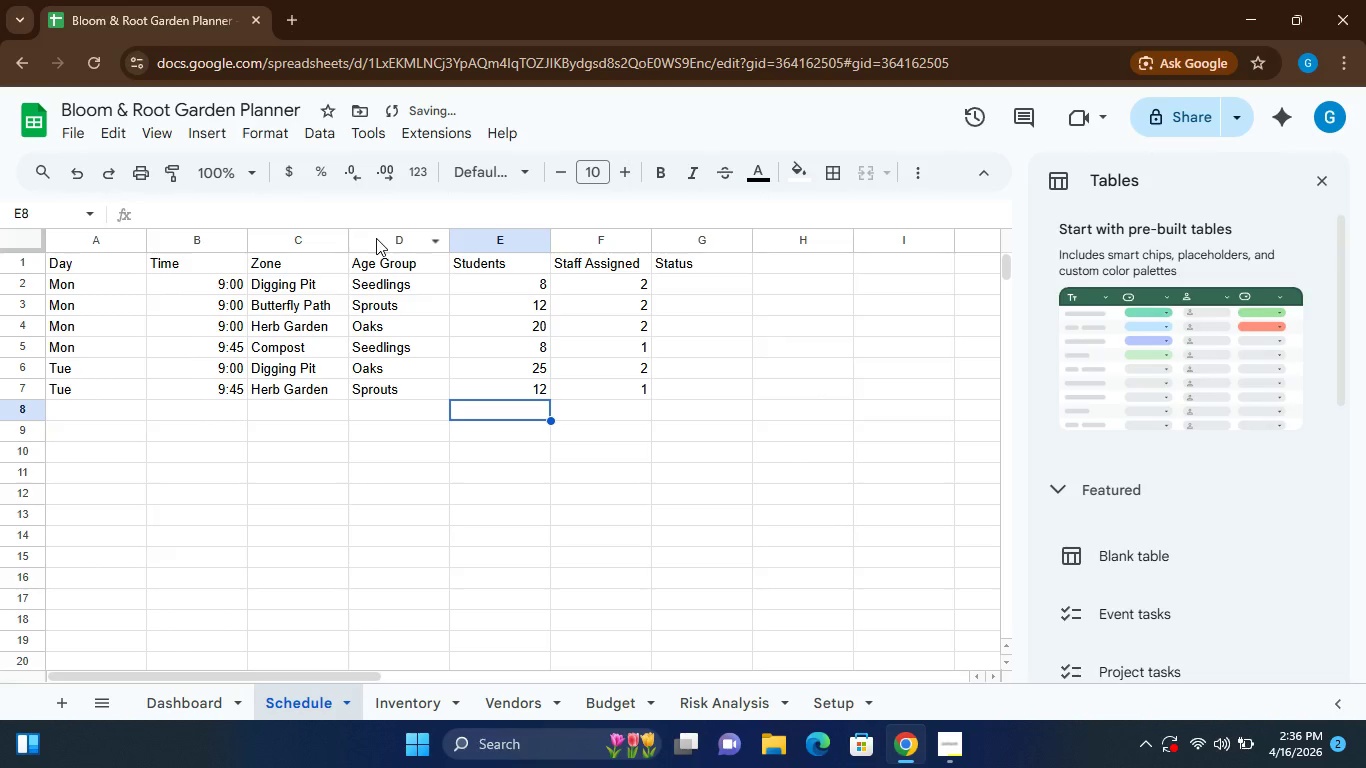 
hold_key(key=ControlLeft, duration=0.56)
left_click([376, 239])
 